 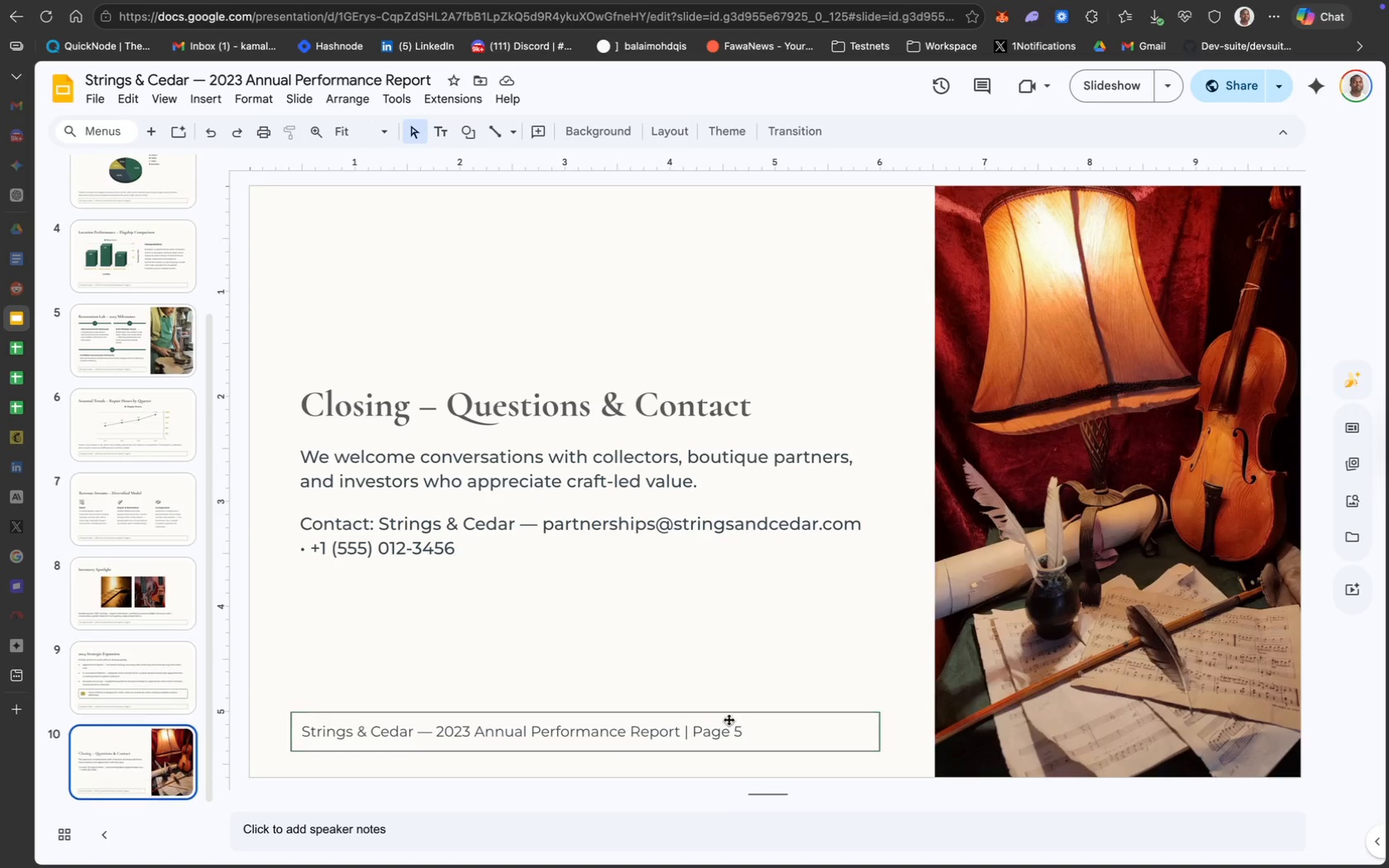 
key(Backspace)
type(10)
 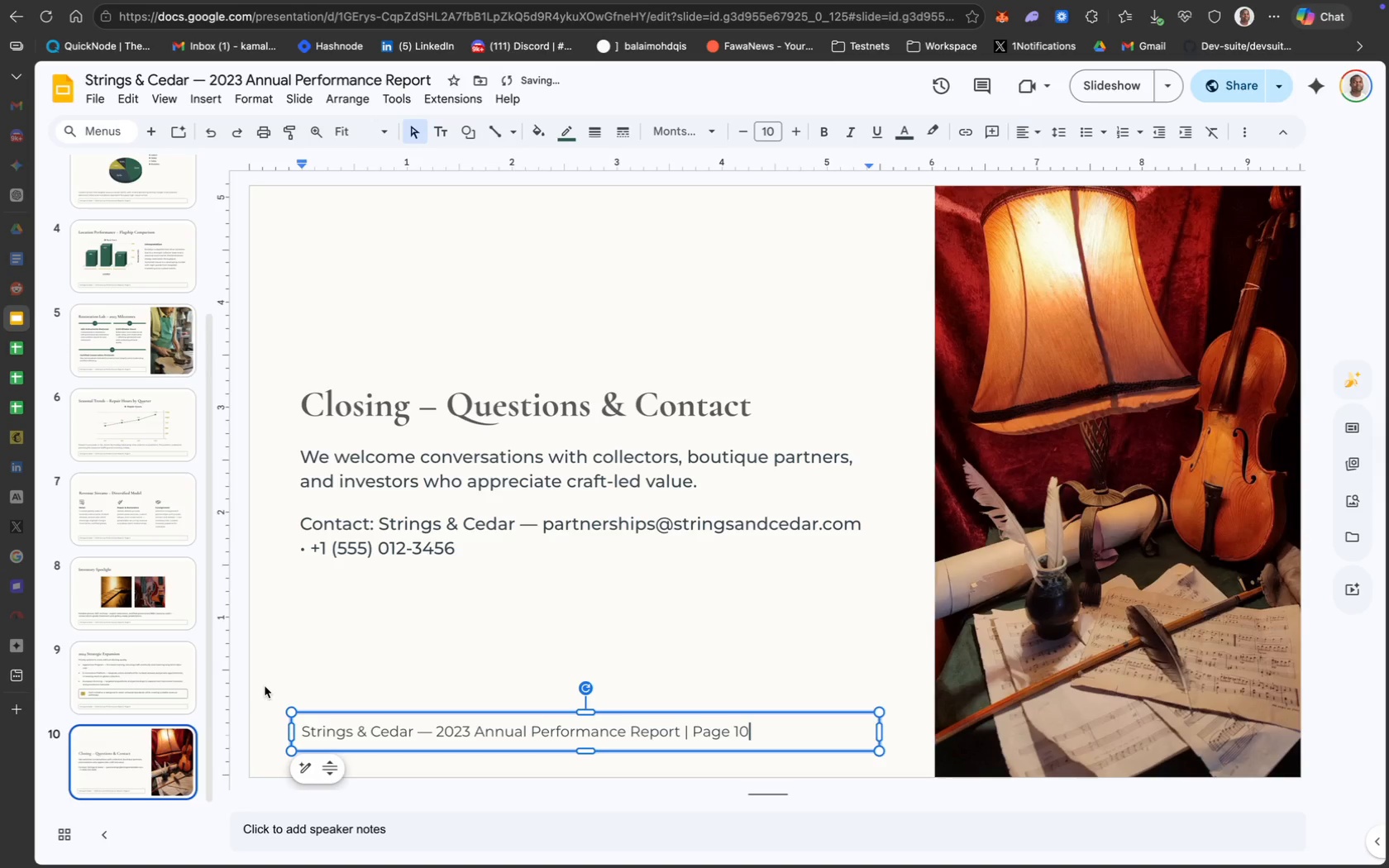 
left_click([144, 684])
 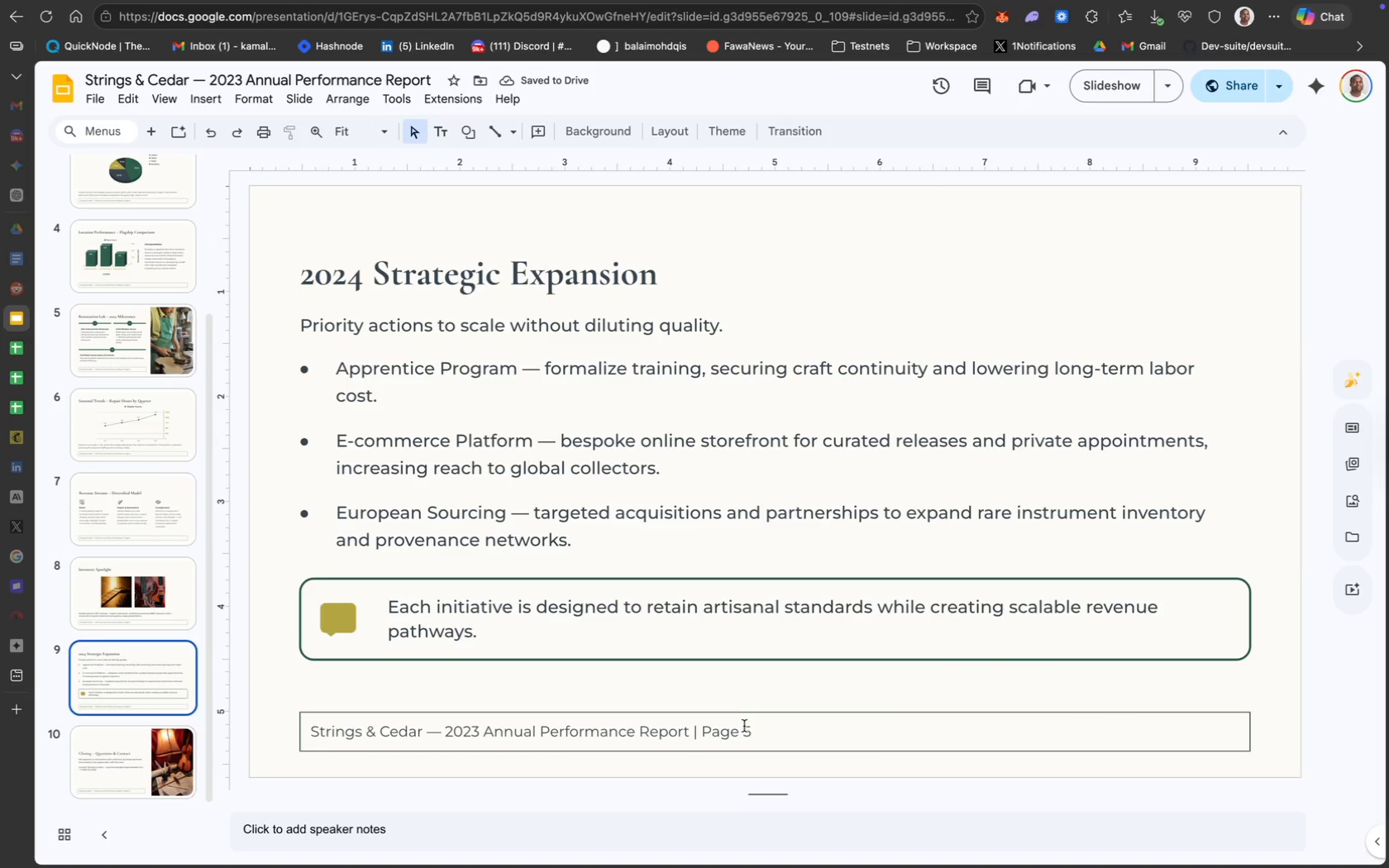 
left_click([752, 727])
 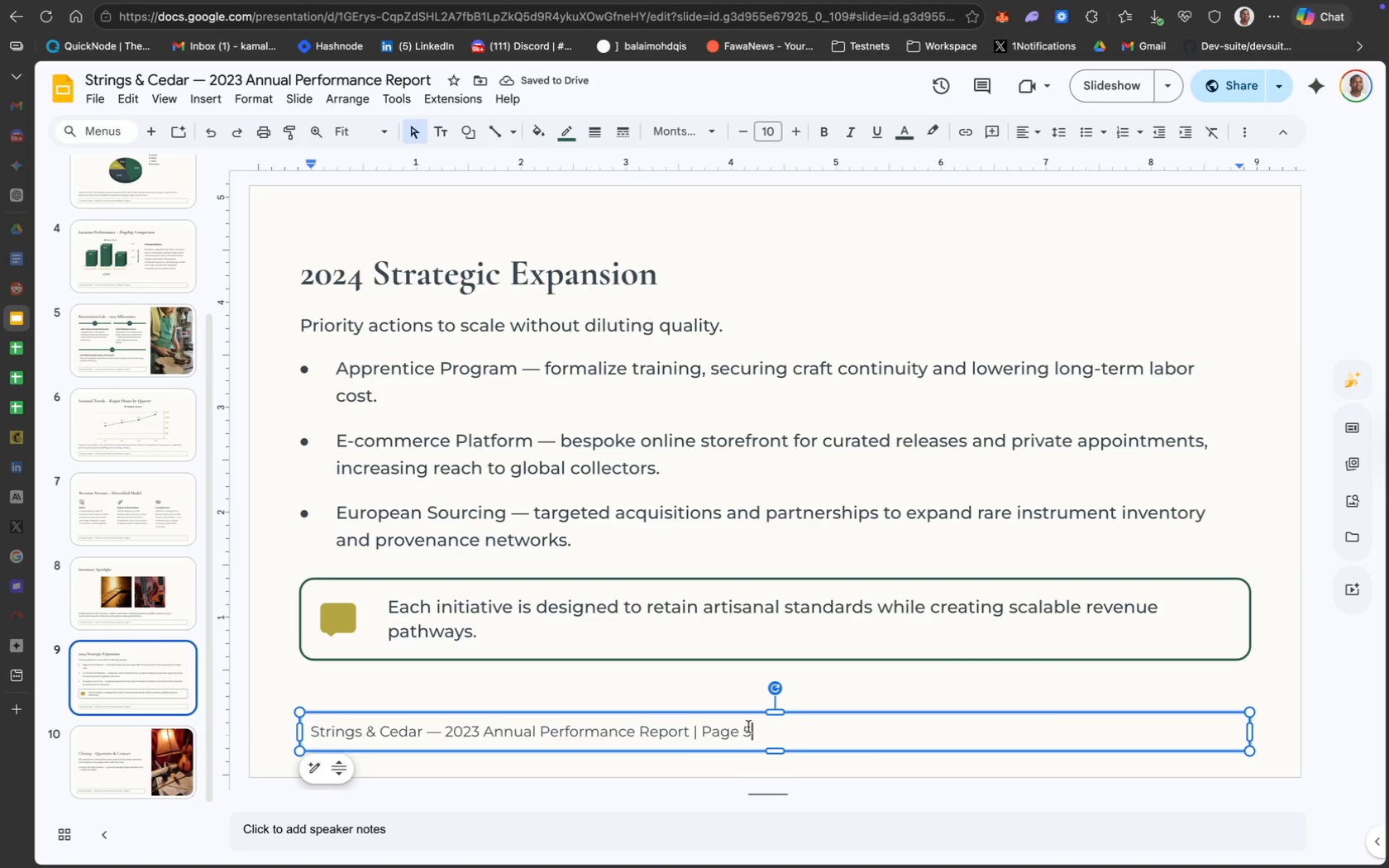 
key(Backspace)
 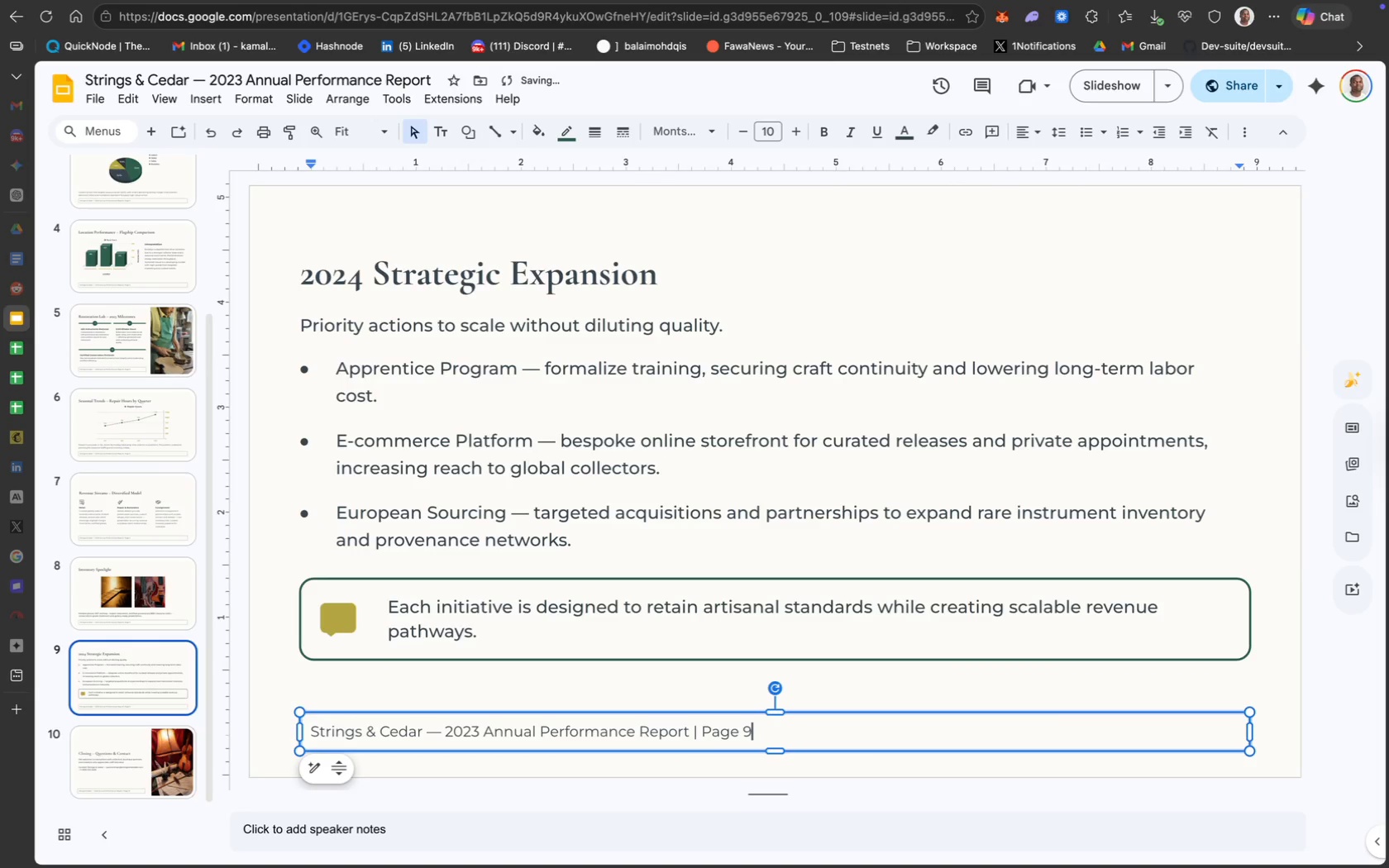 
key(9)
 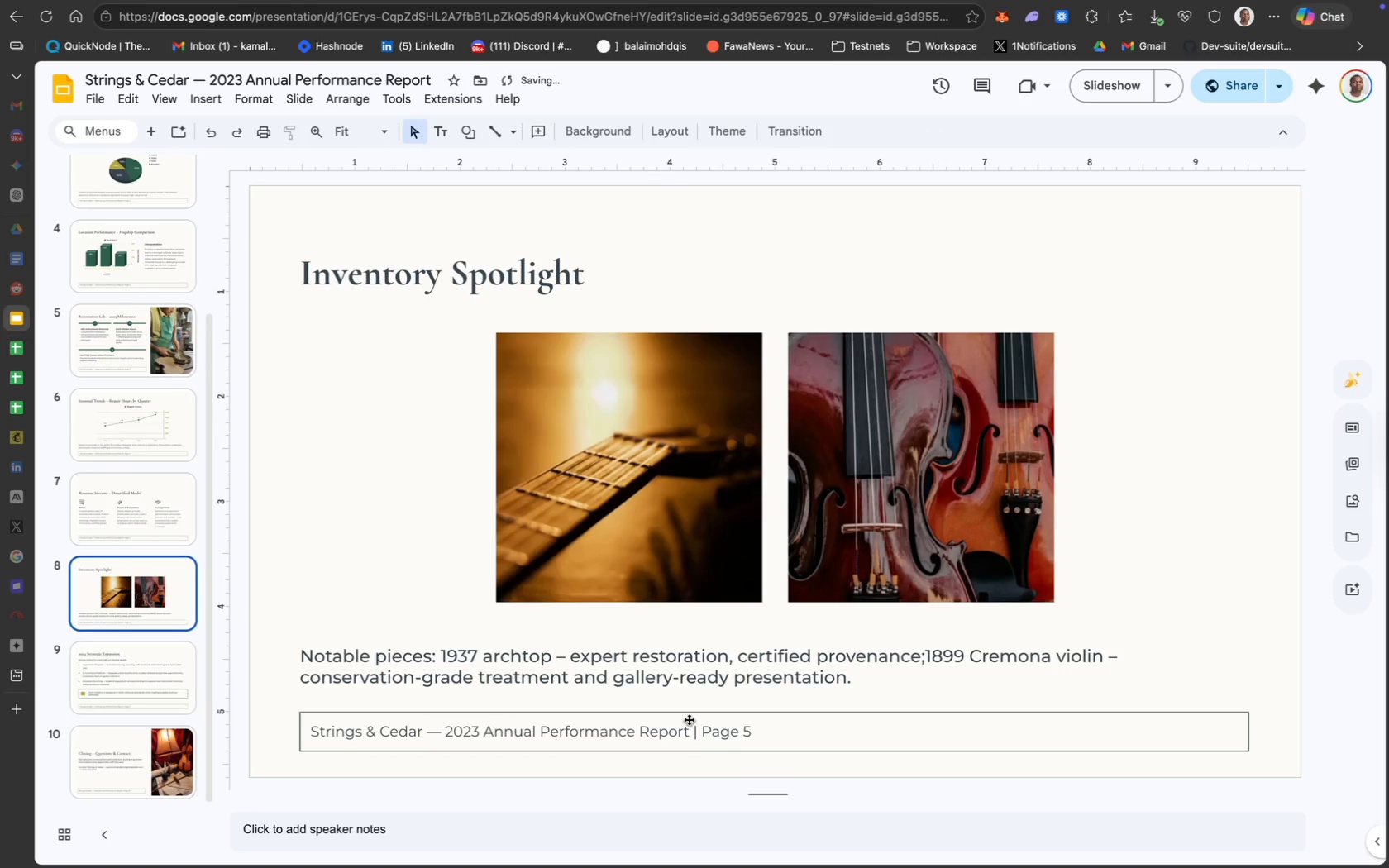 
left_click([746, 734])
 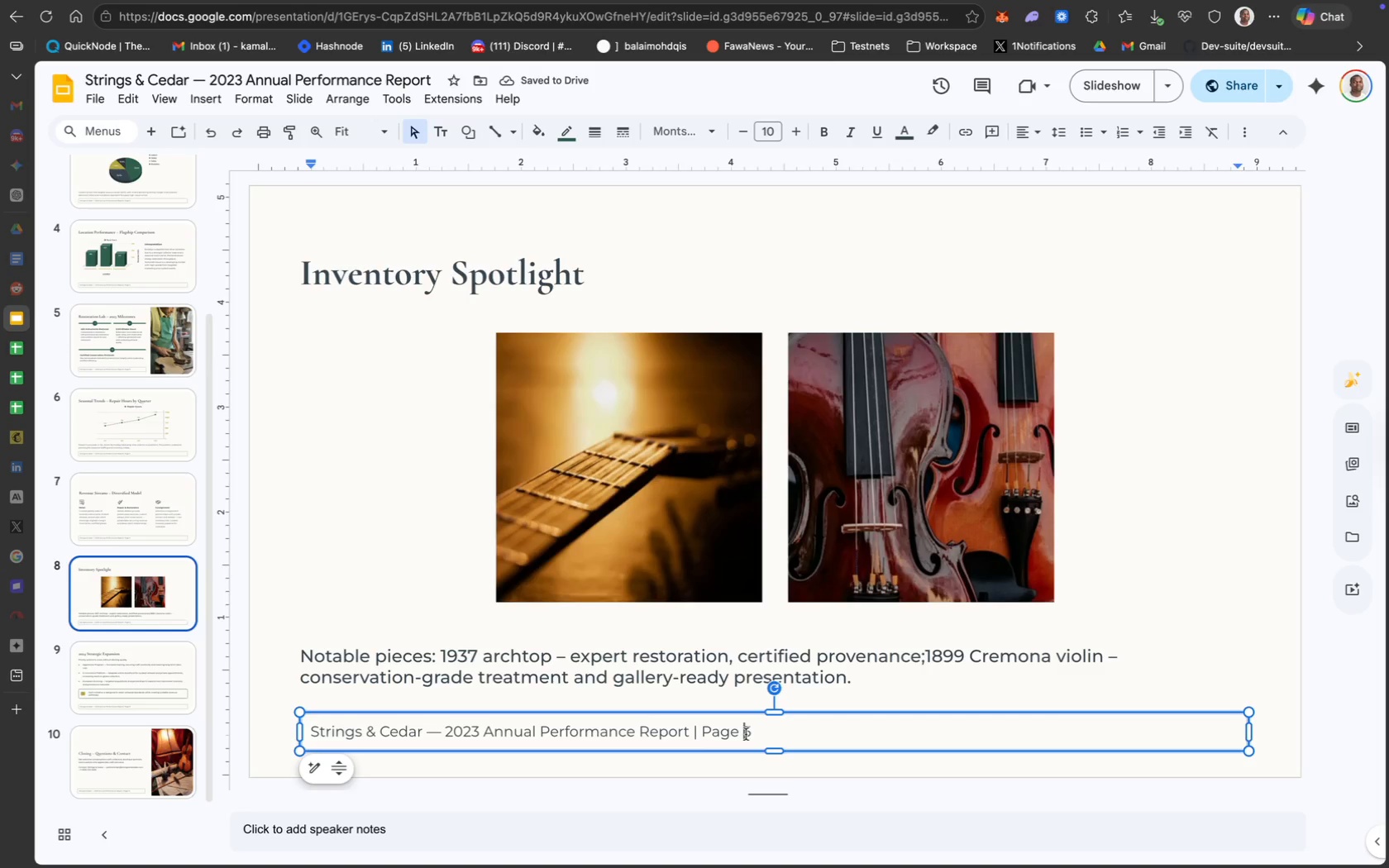 
key(ArrowRight)
 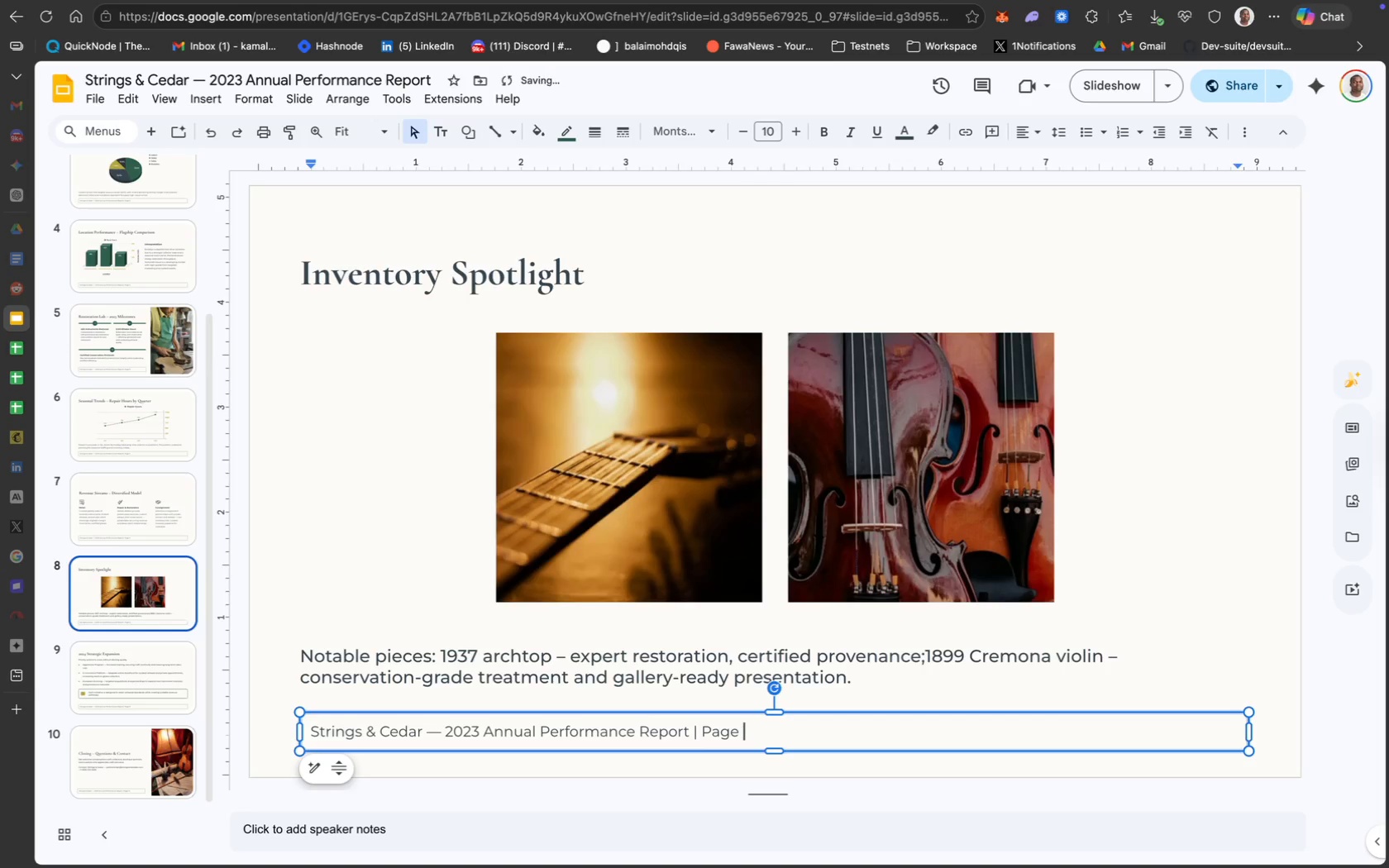 
key(Backspace)
 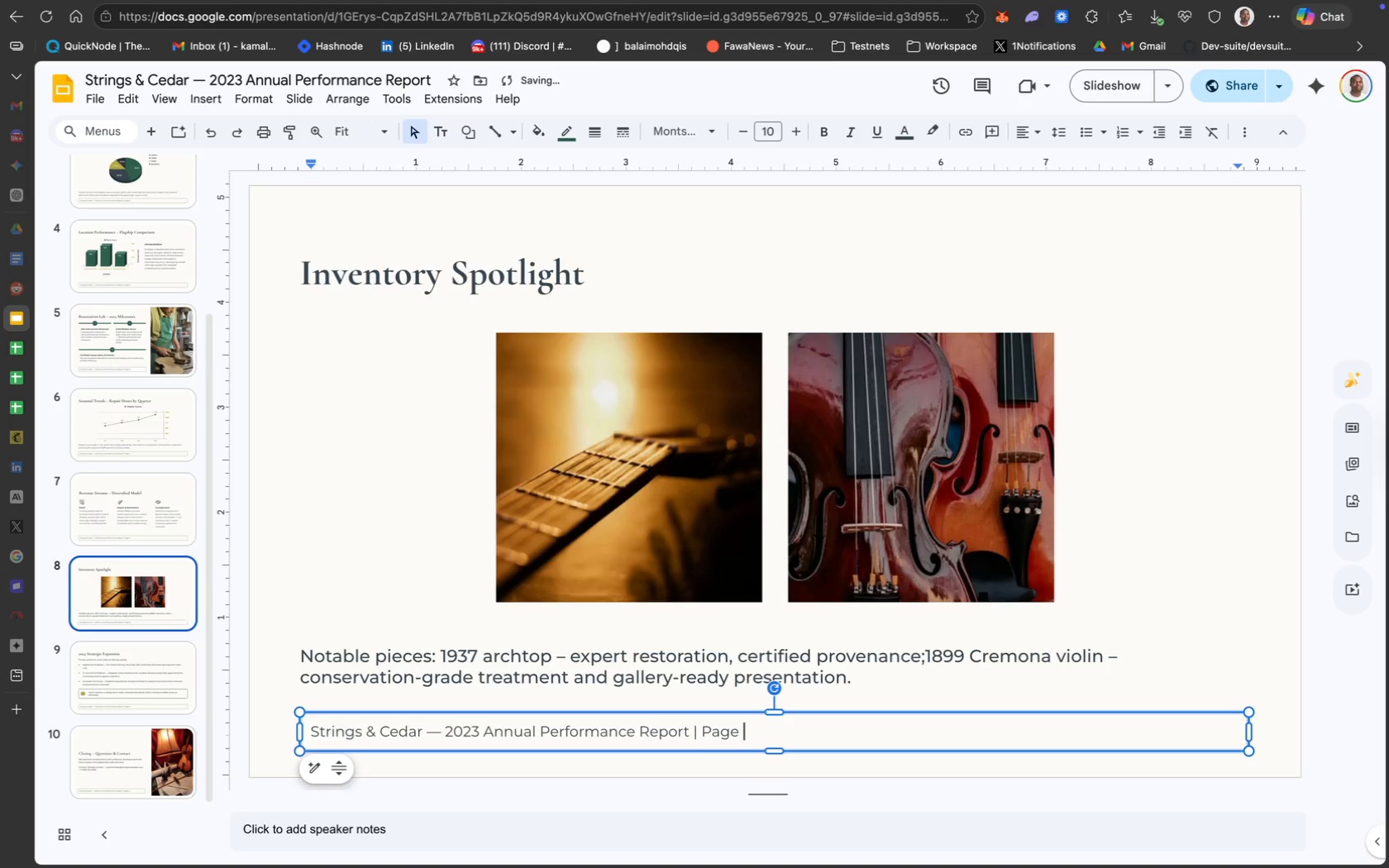 
key(8)
 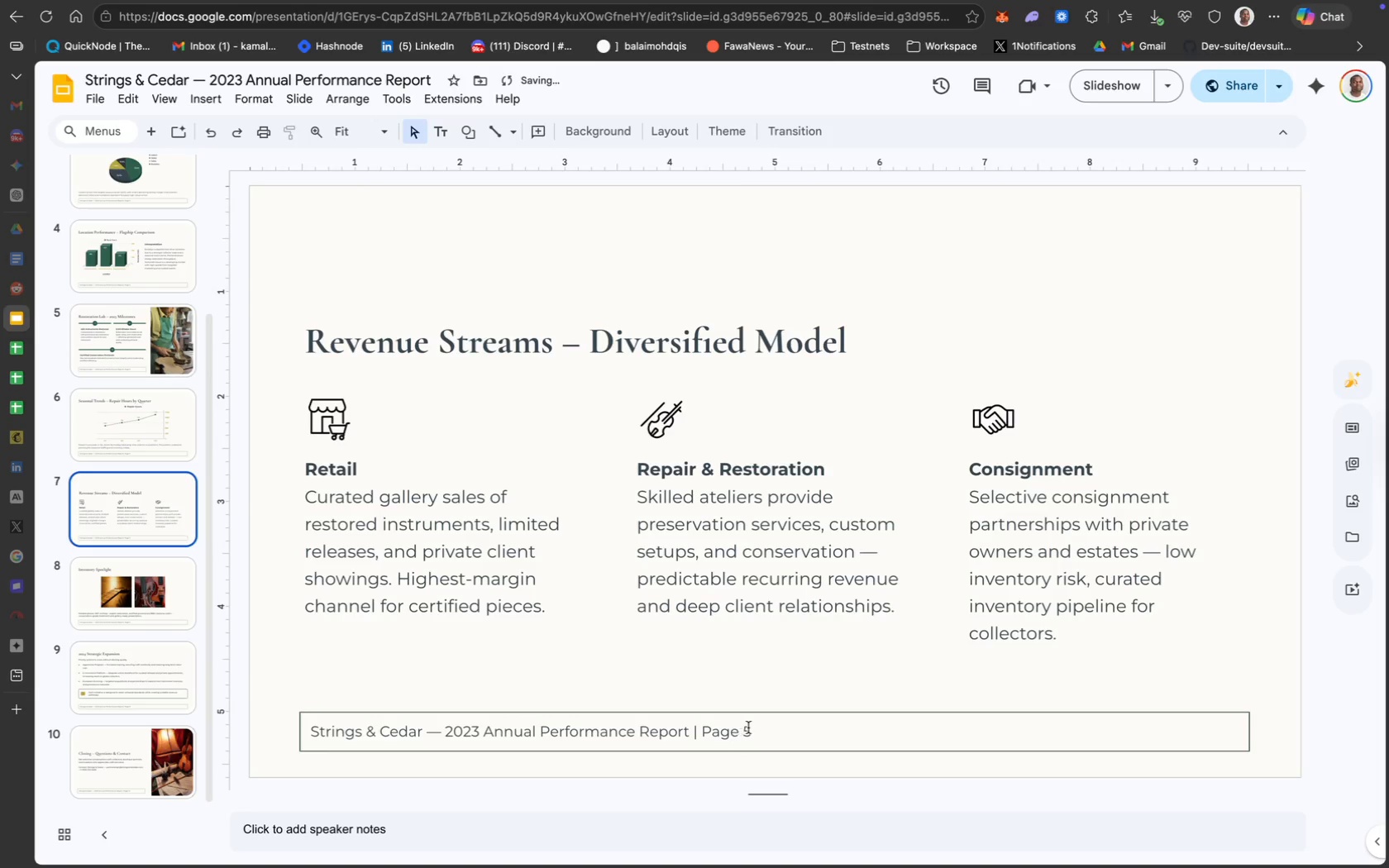 
left_click([749, 731])
 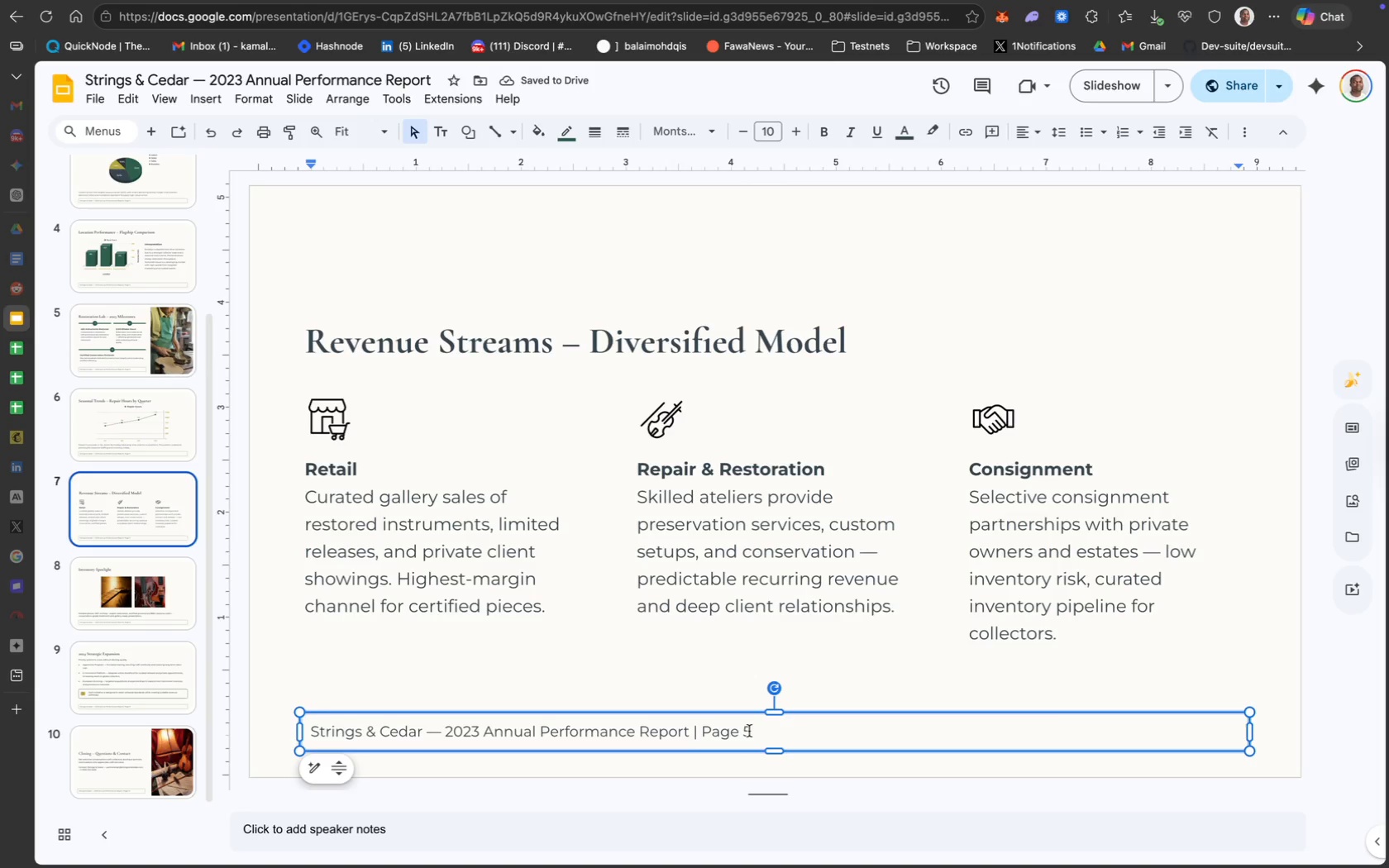 
key(Backspace)
 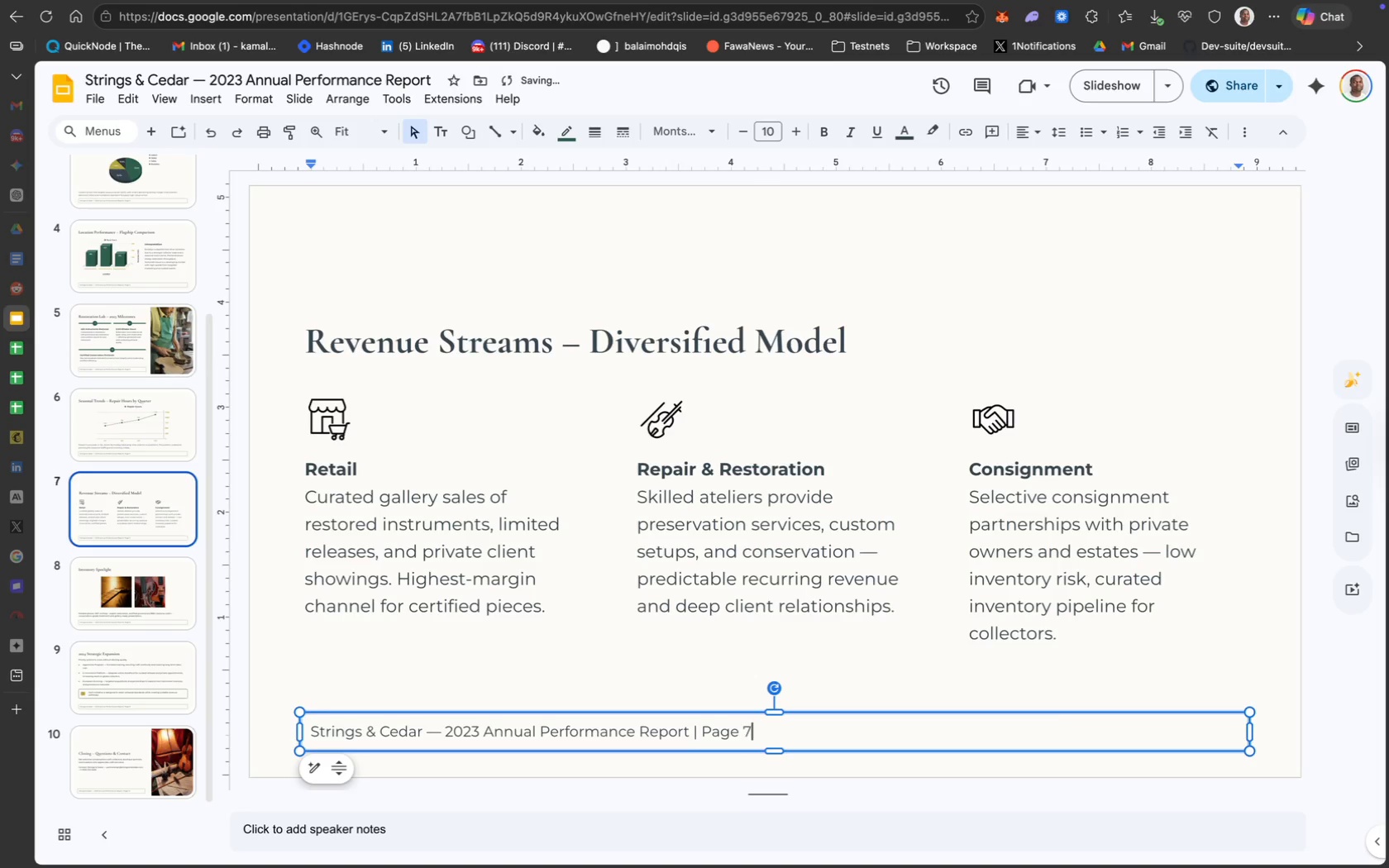 
key(7)
 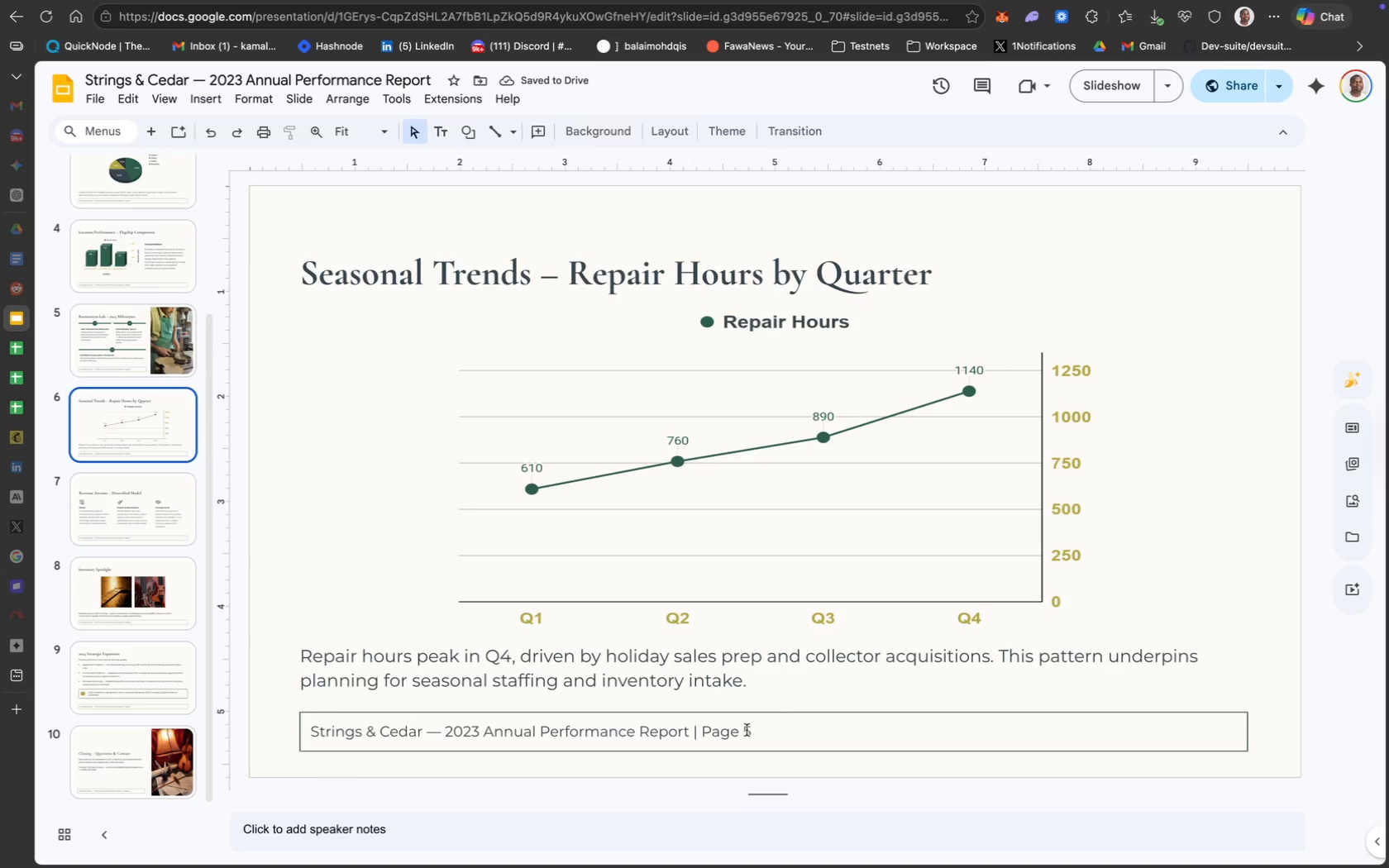 
key(Backspace)
 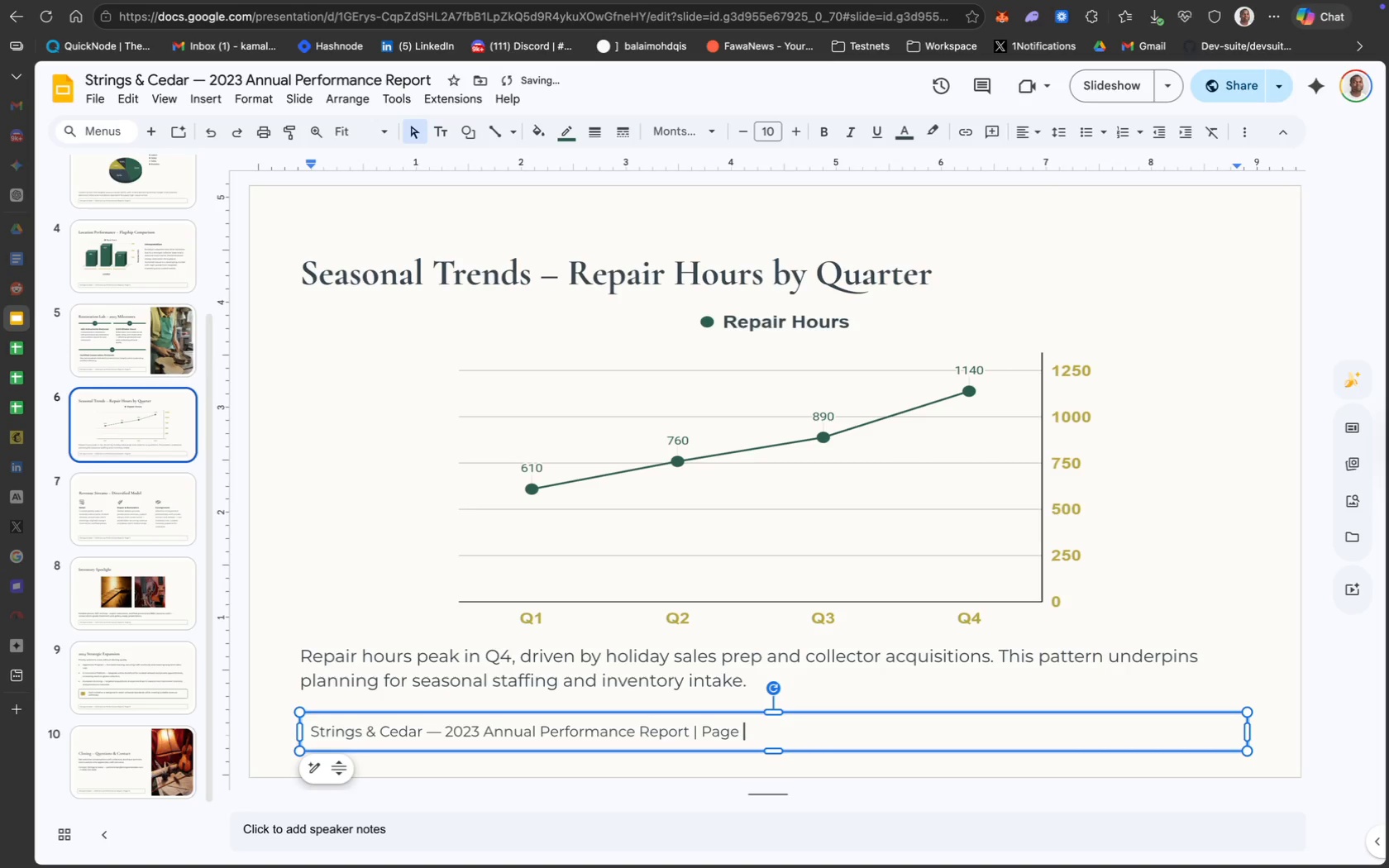 
key(6)
 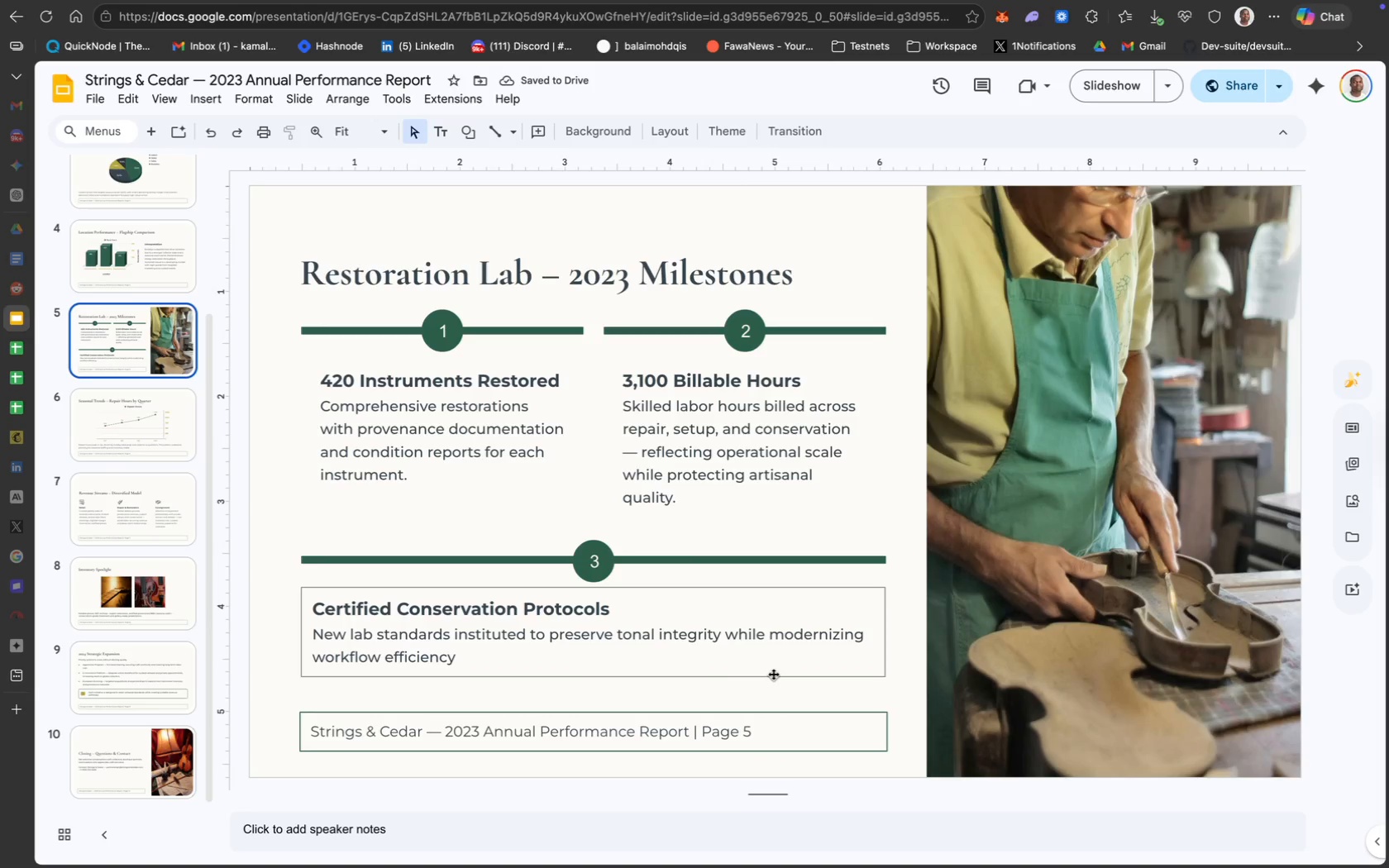 
left_click([747, 729])
 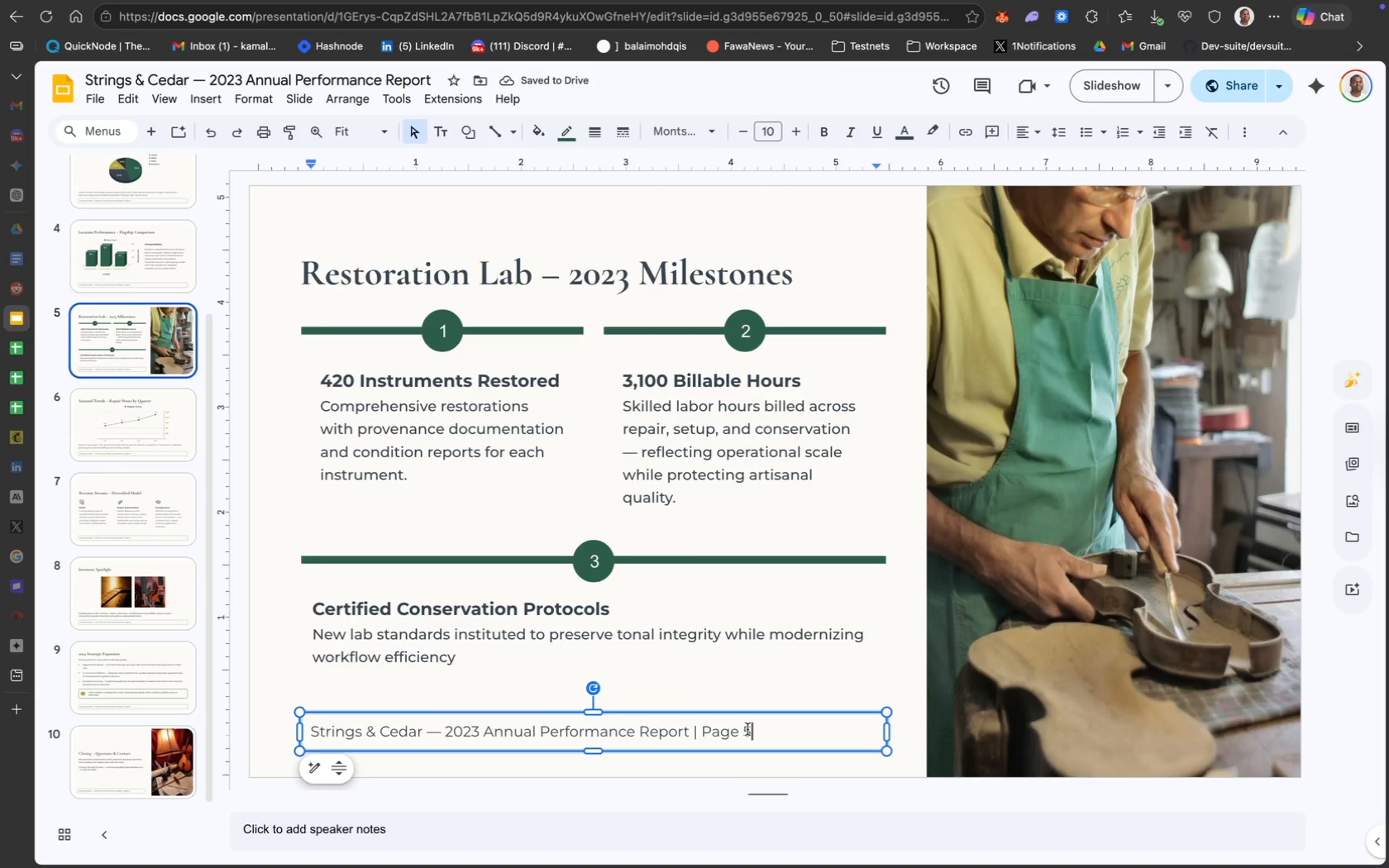 
key(Backspace)
 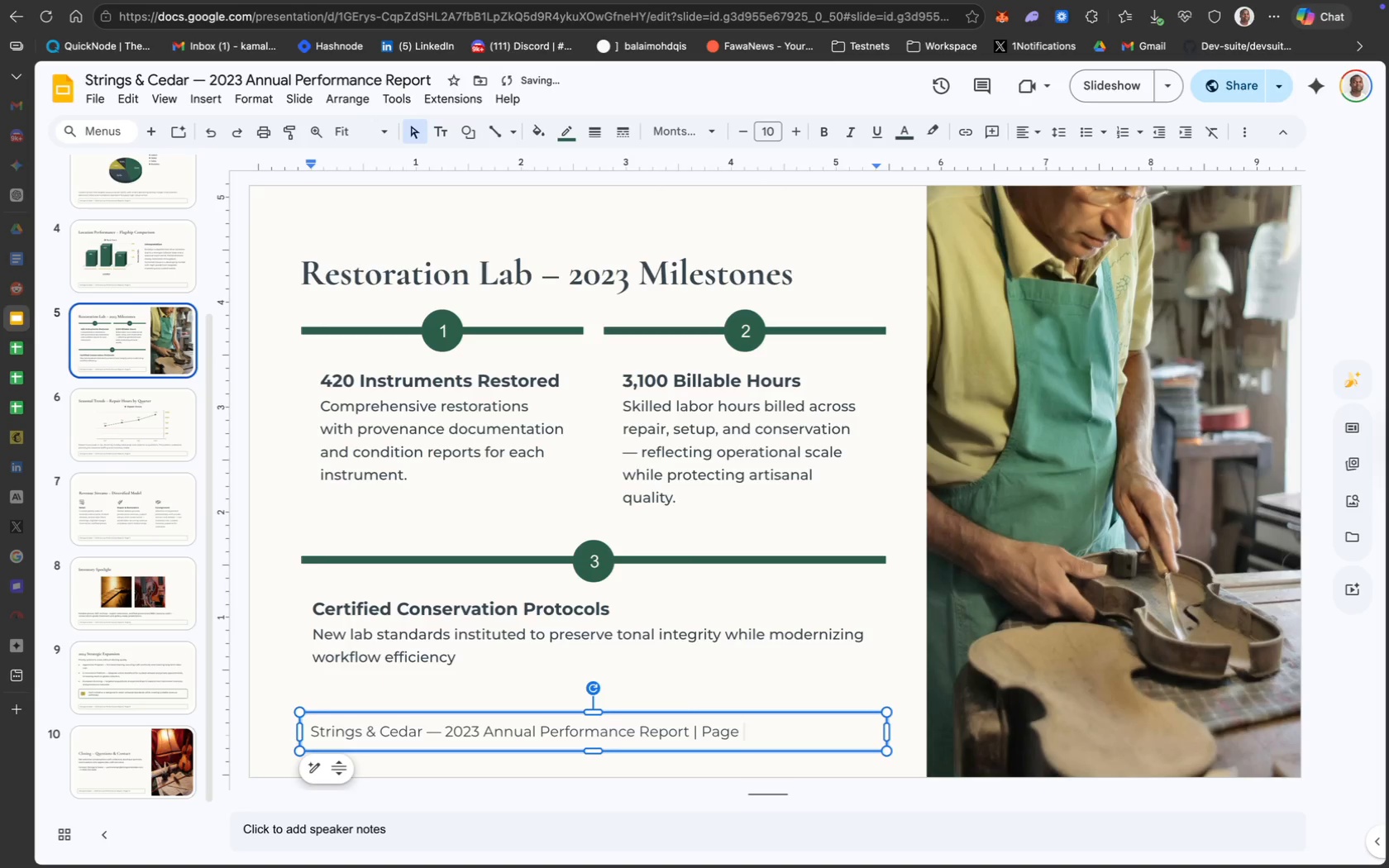 
key(5)
 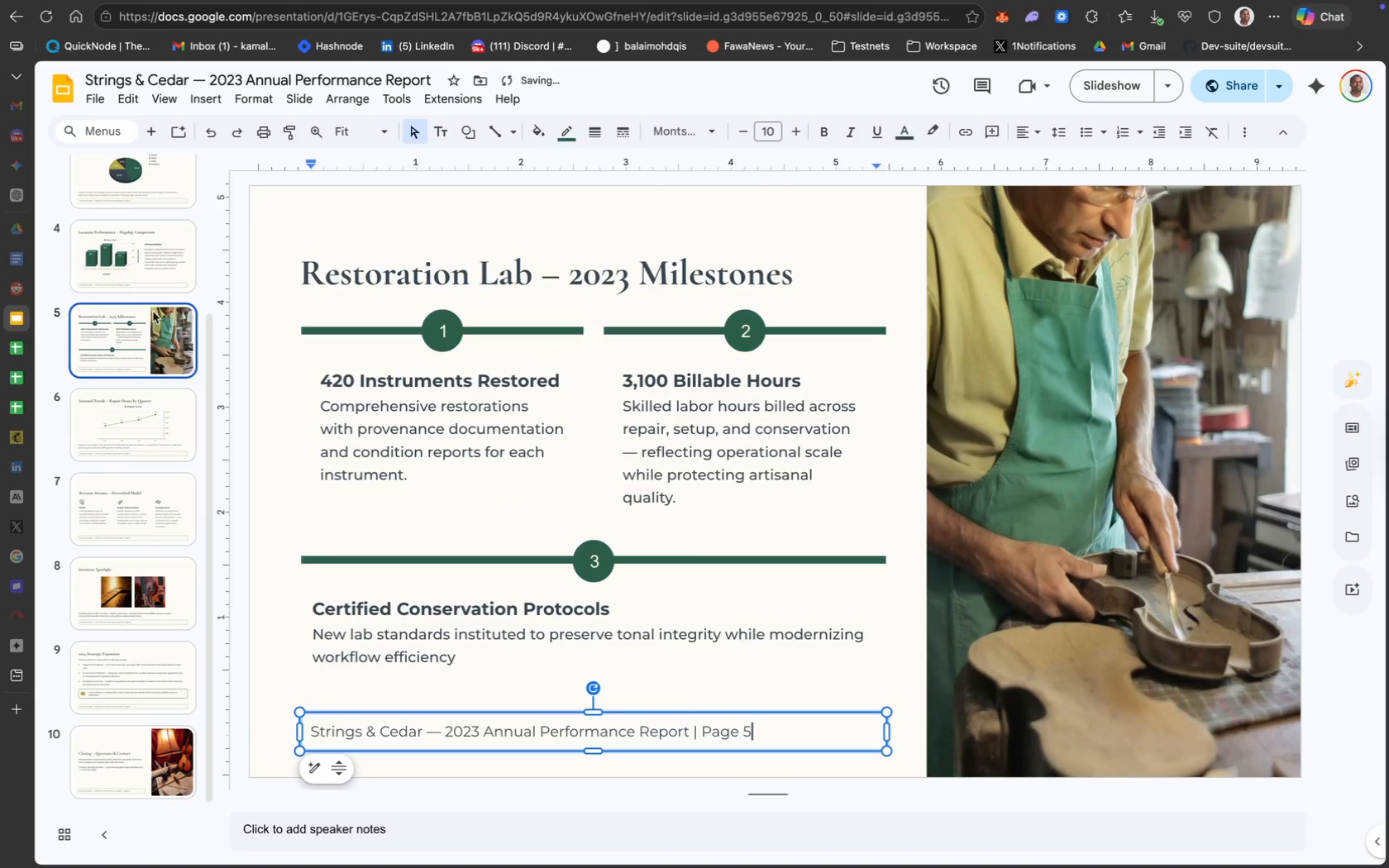 
scroll: coordinate [127, 350], scroll_direction: up, amount: 7.0
 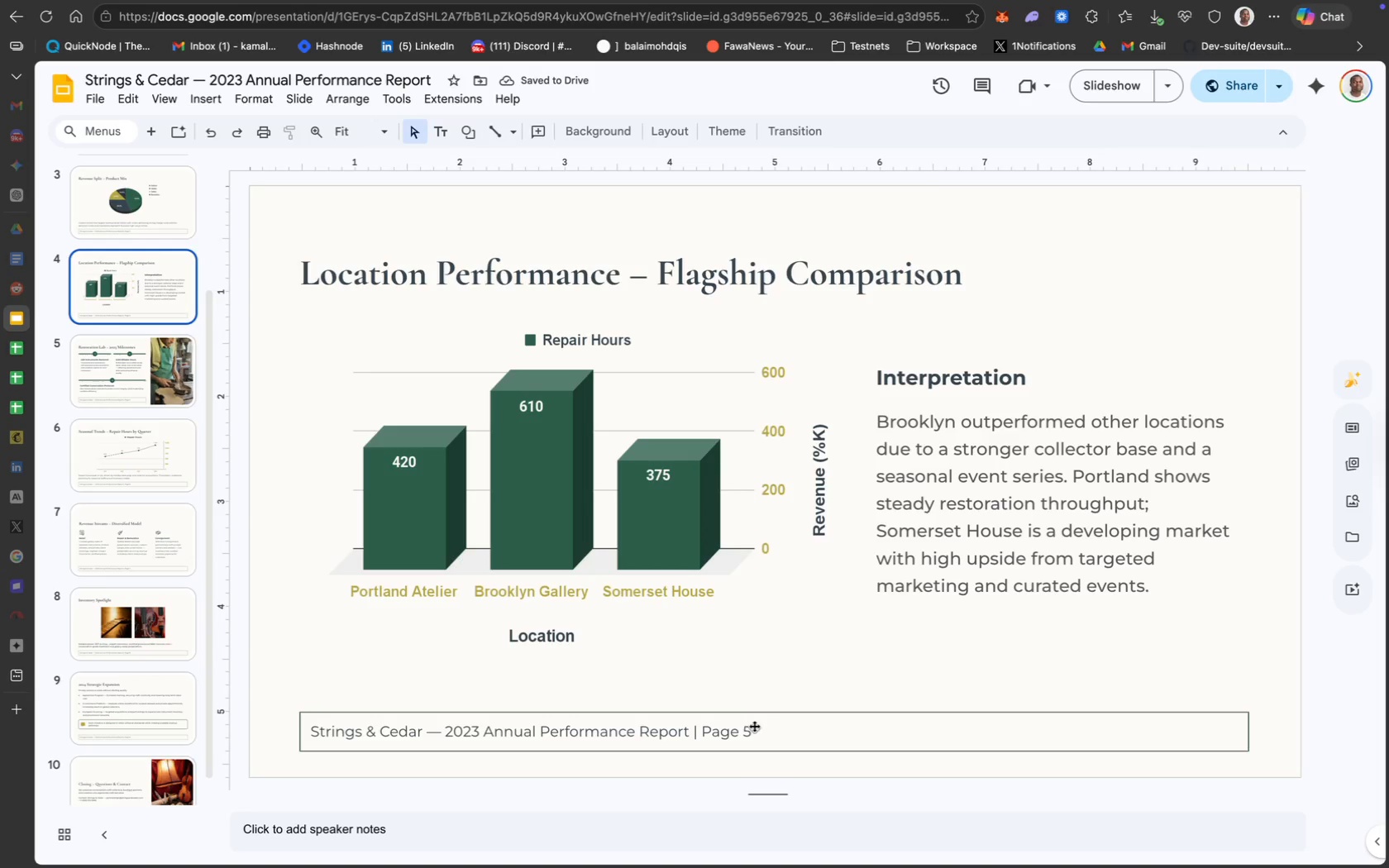 
left_click([749, 727])
 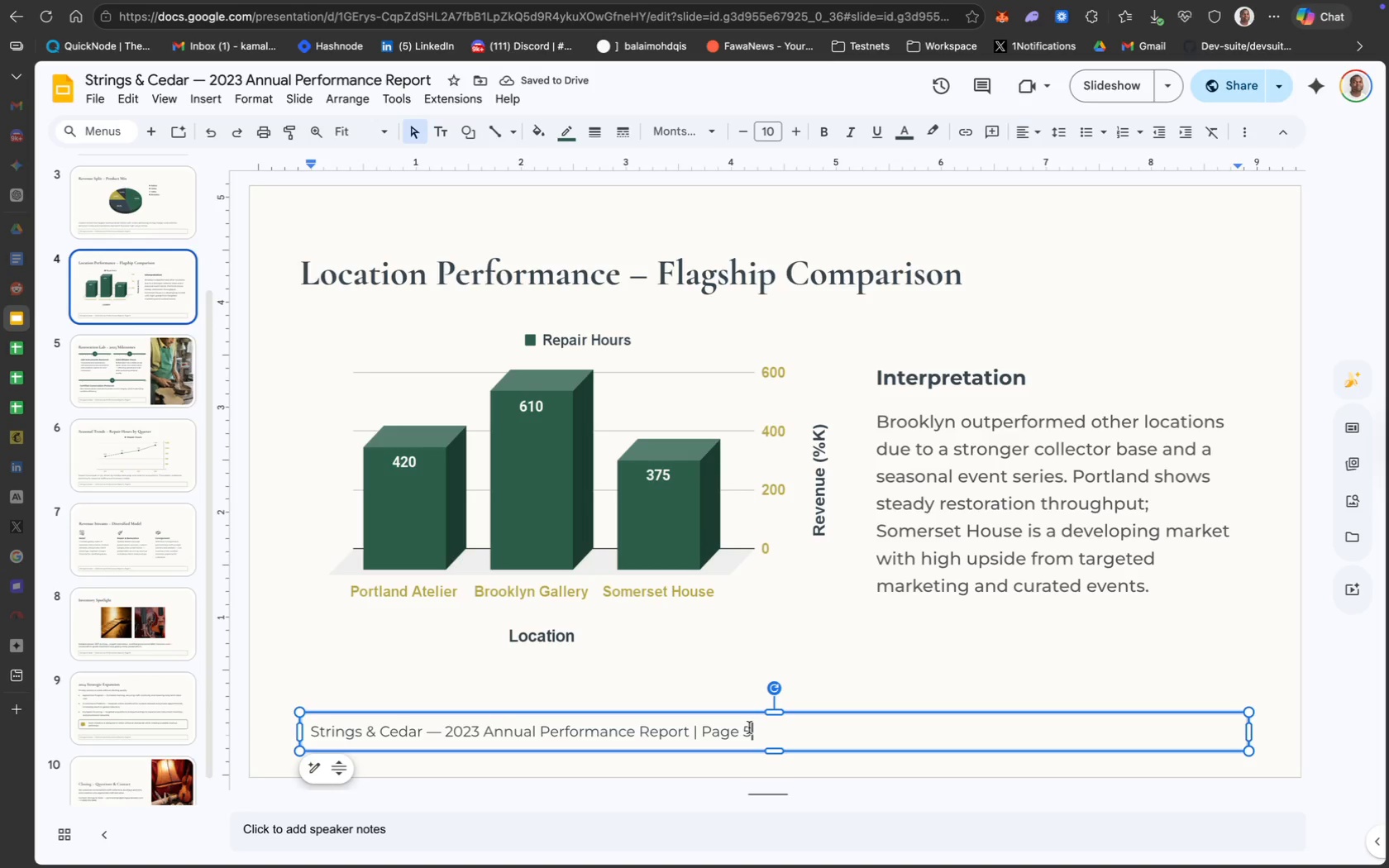 
key(Backspace)
 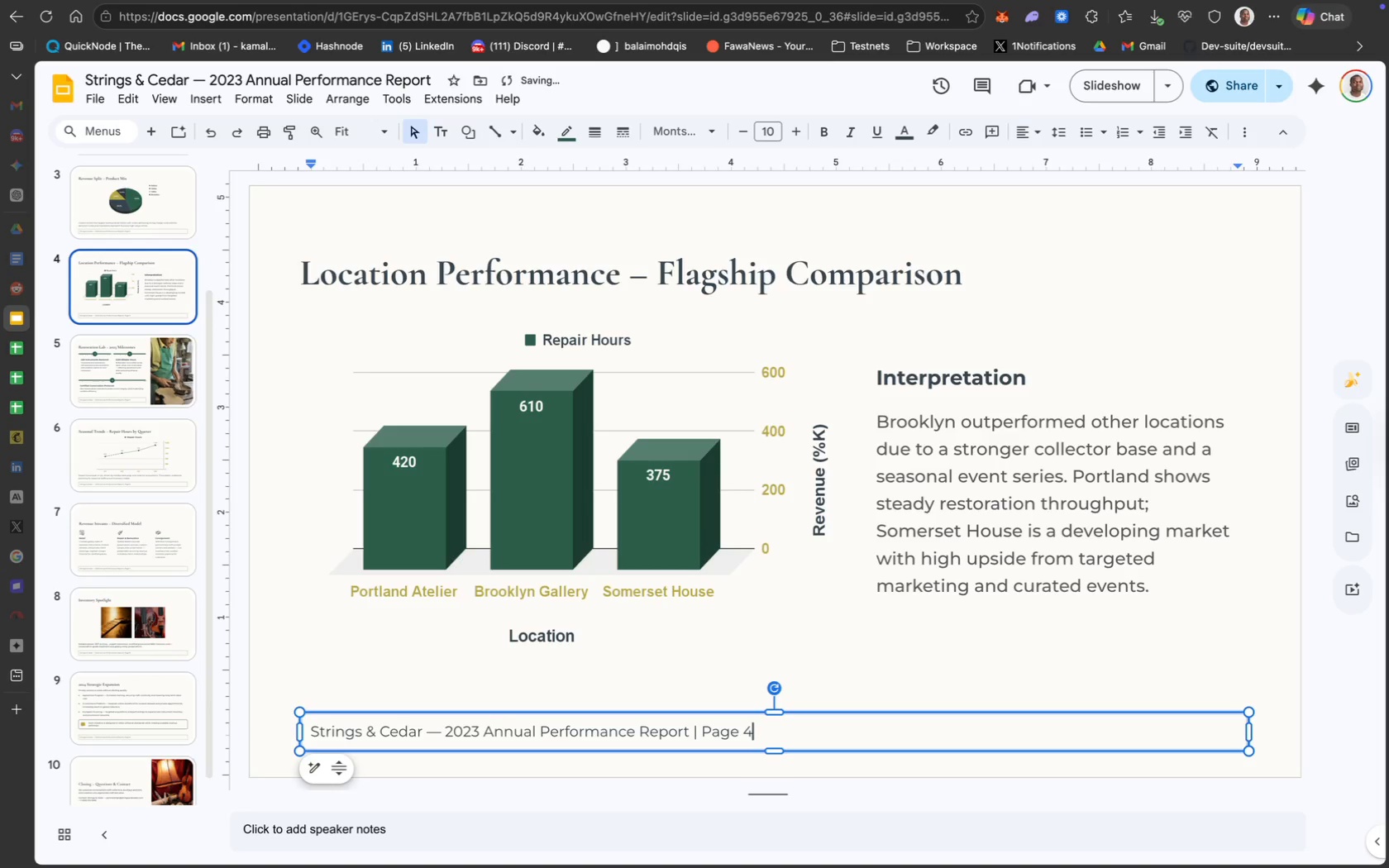 
key(4)
 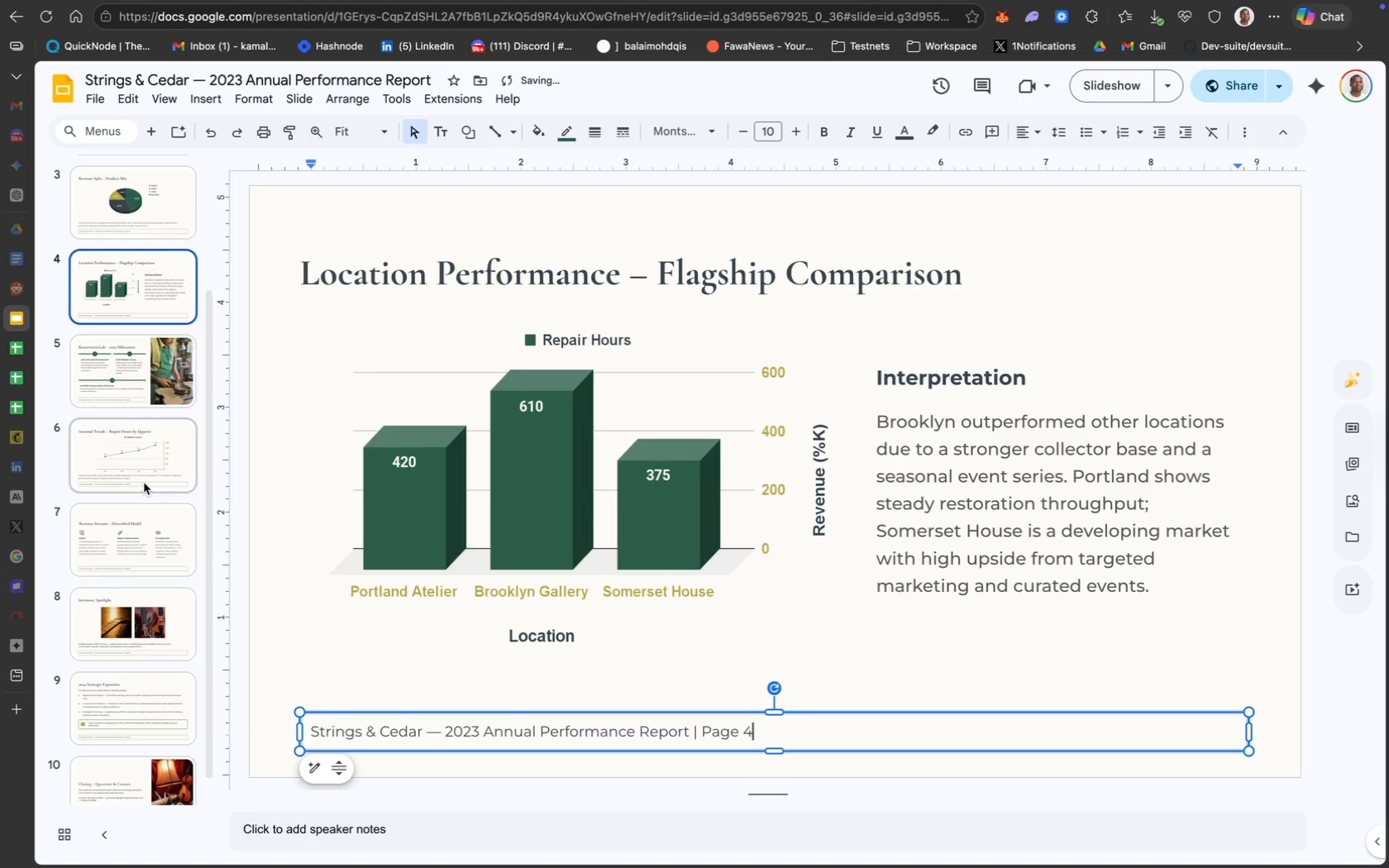 
left_click([146, 391])
 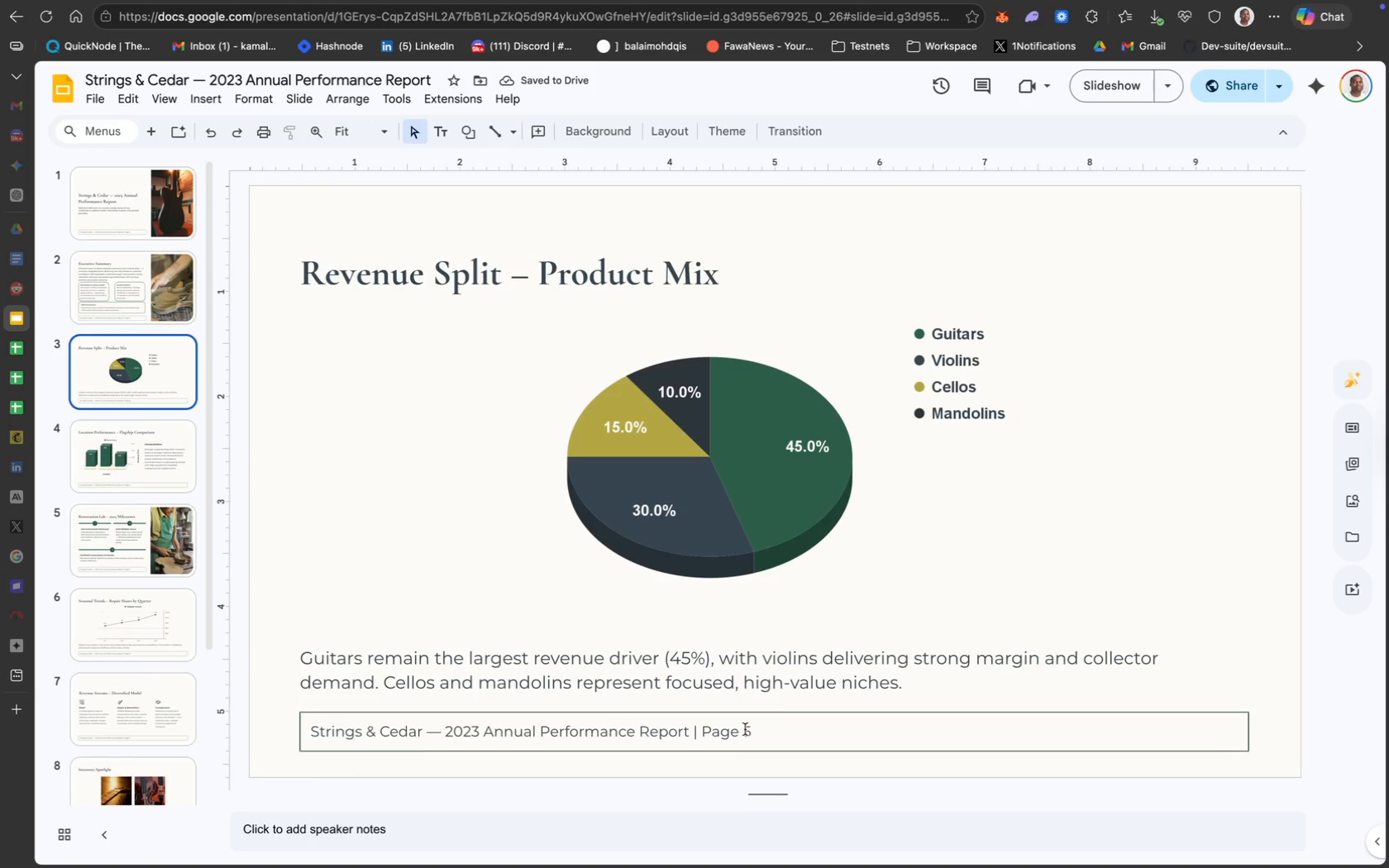 
scroll: coordinate [130, 456], scroll_direction: up, amount: 23.0
 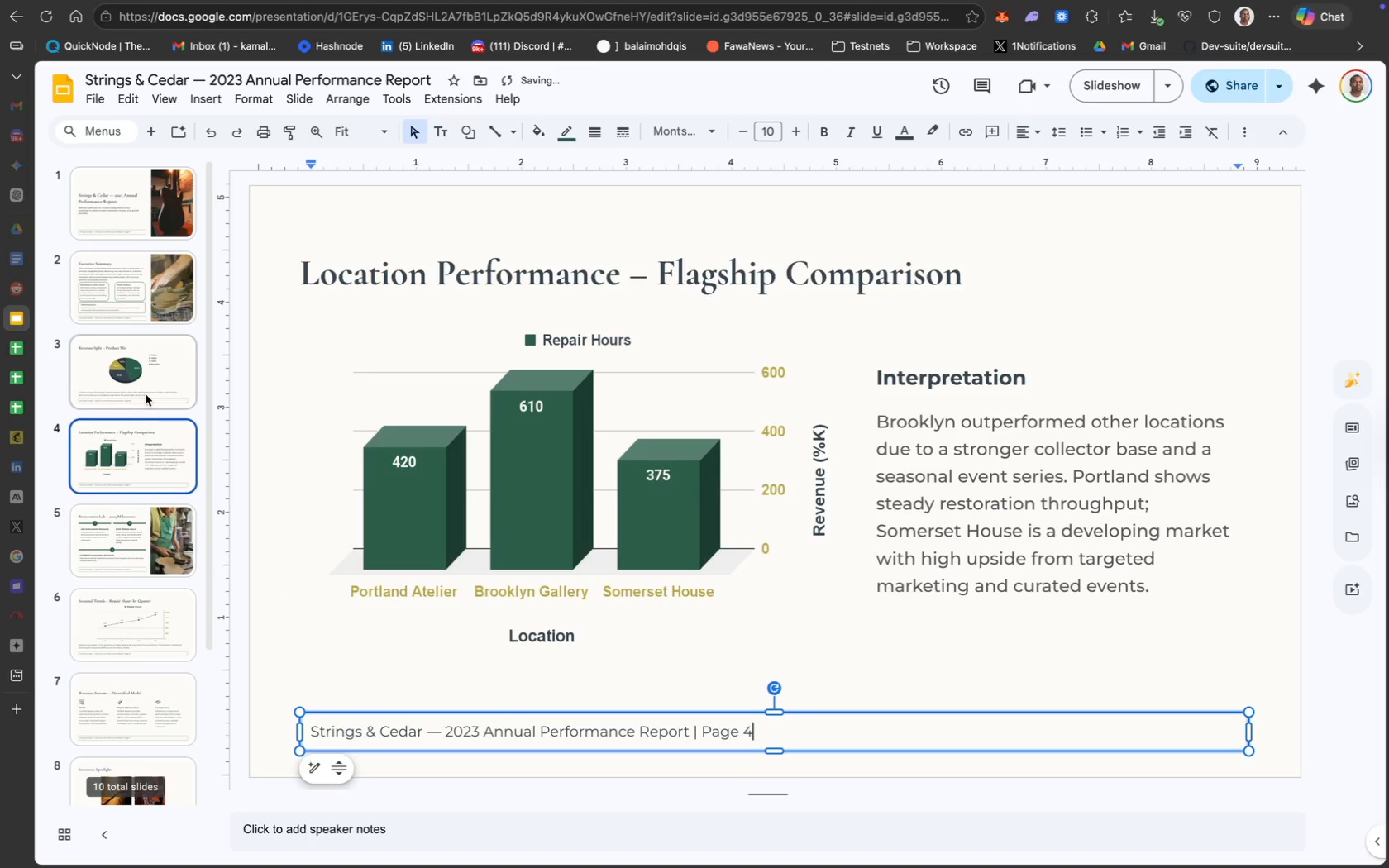 
key(ArrowRight)
 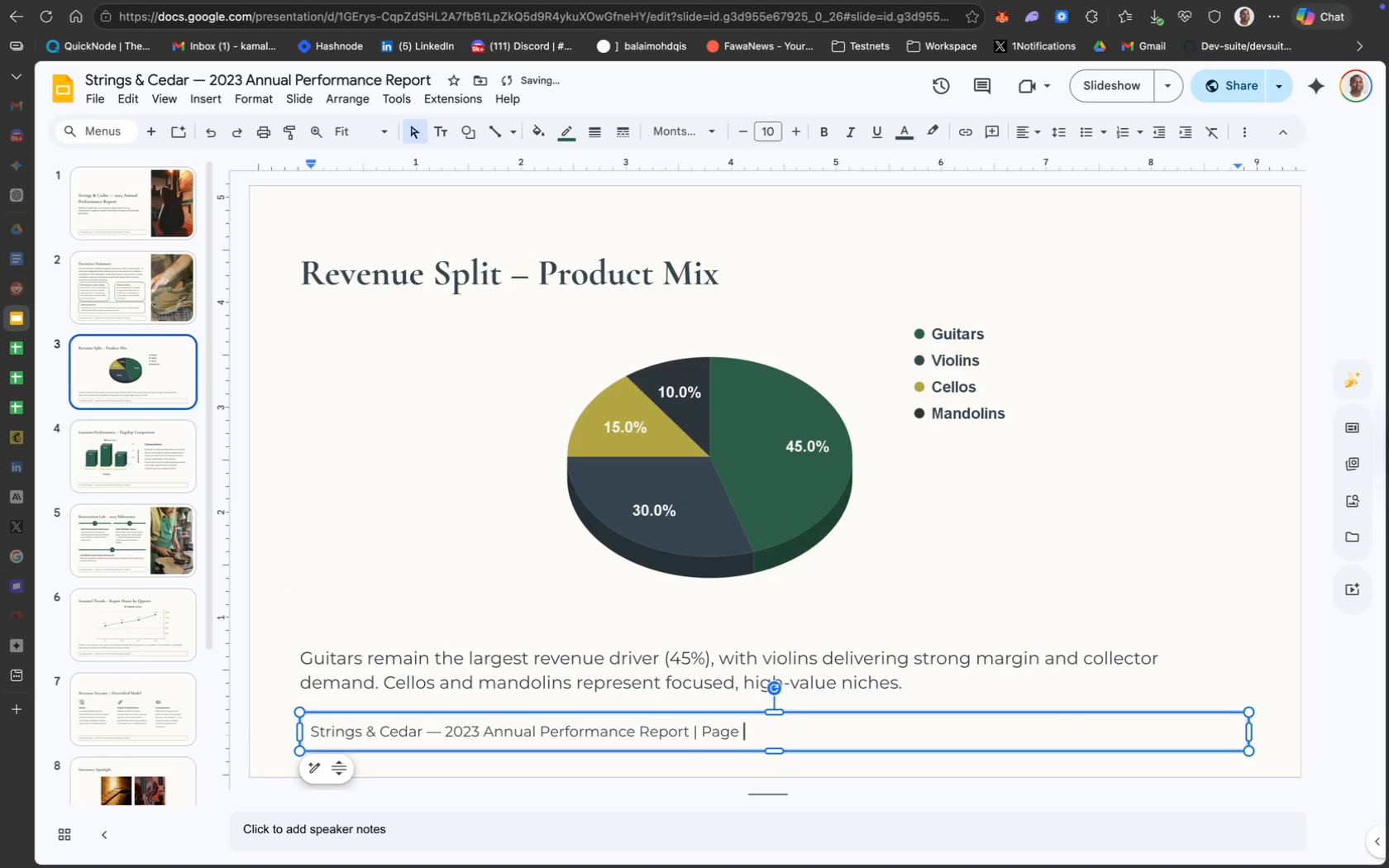 
key(Backspace)
 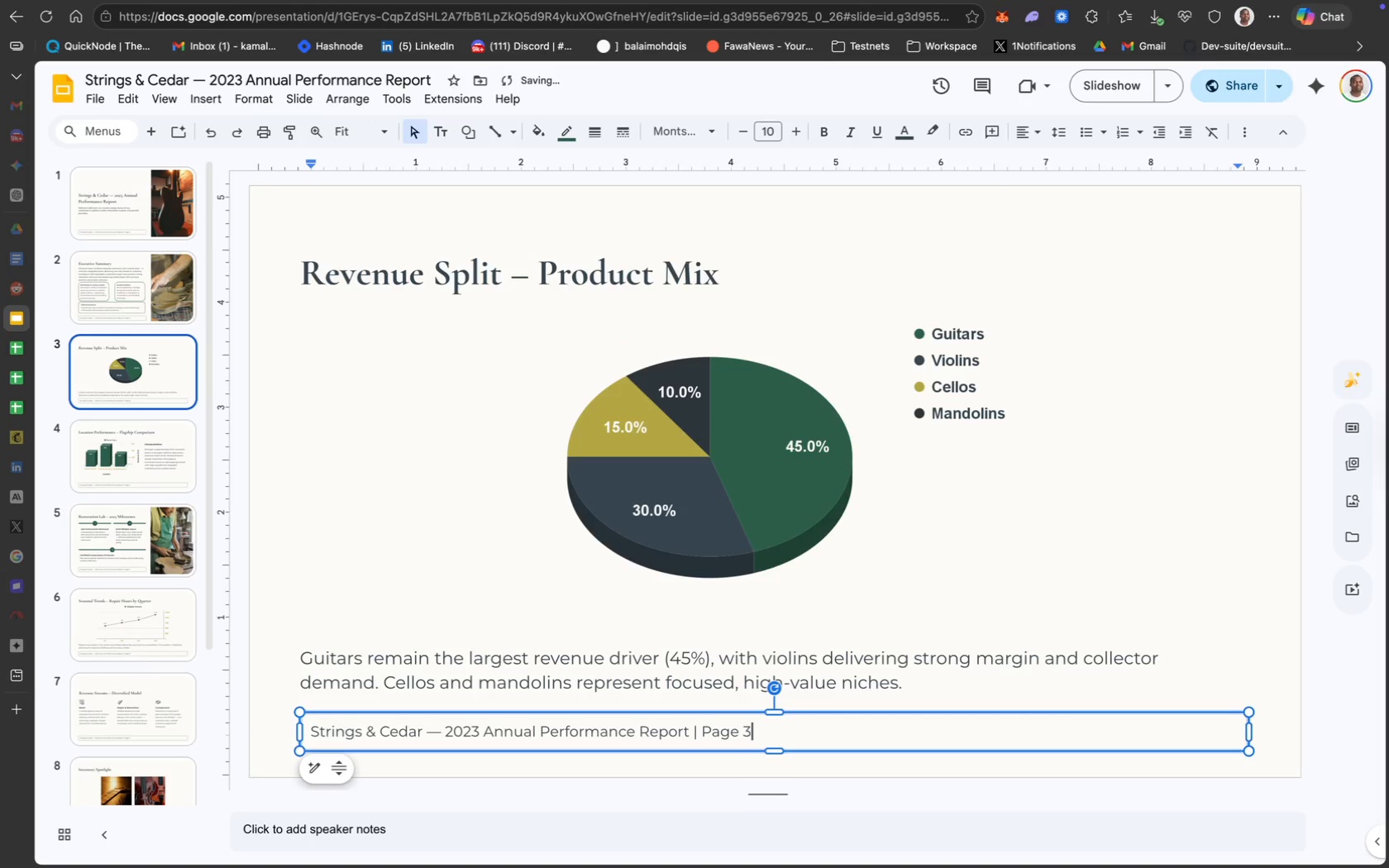 
key(3)
 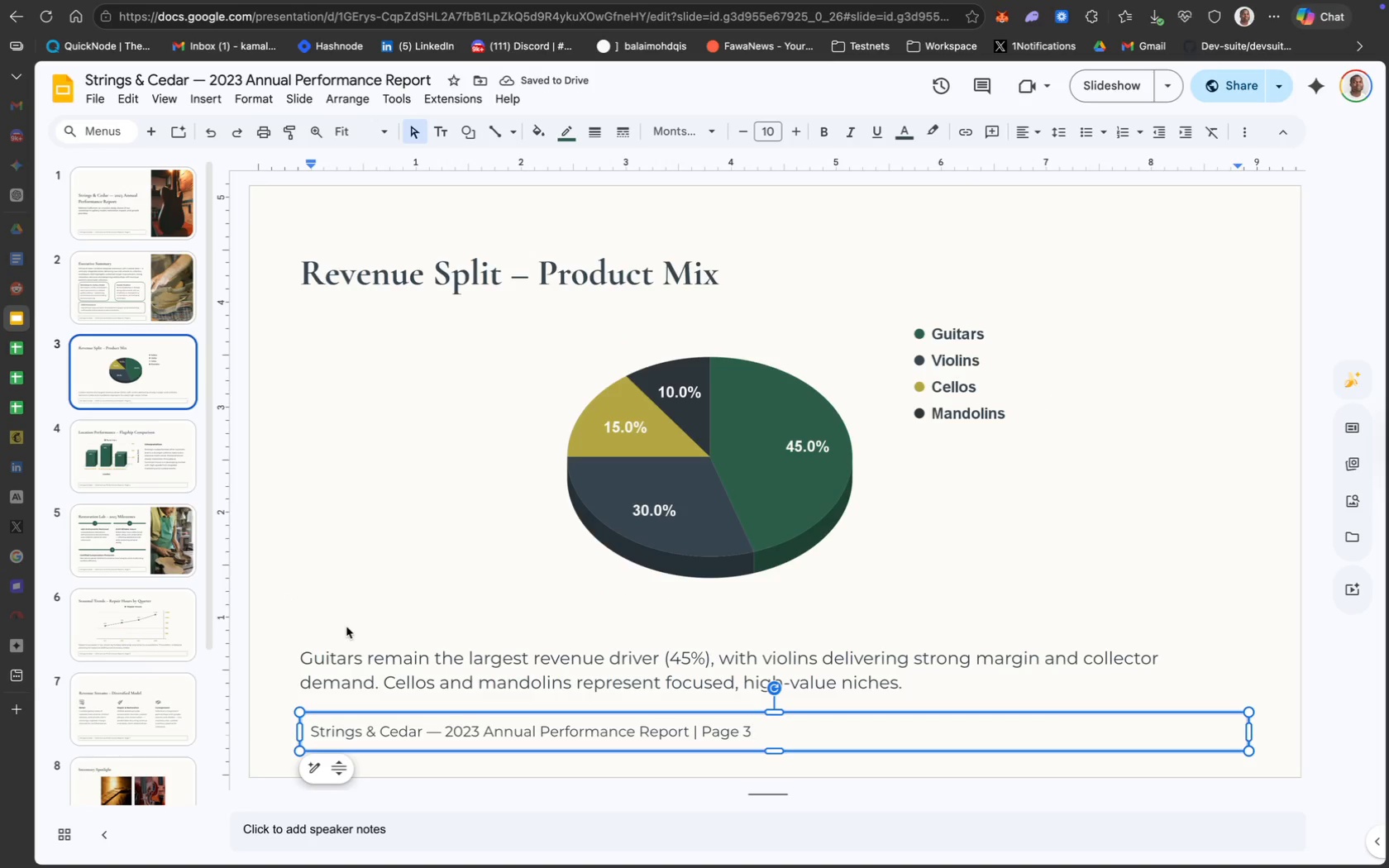 
left_click([141, 305])
 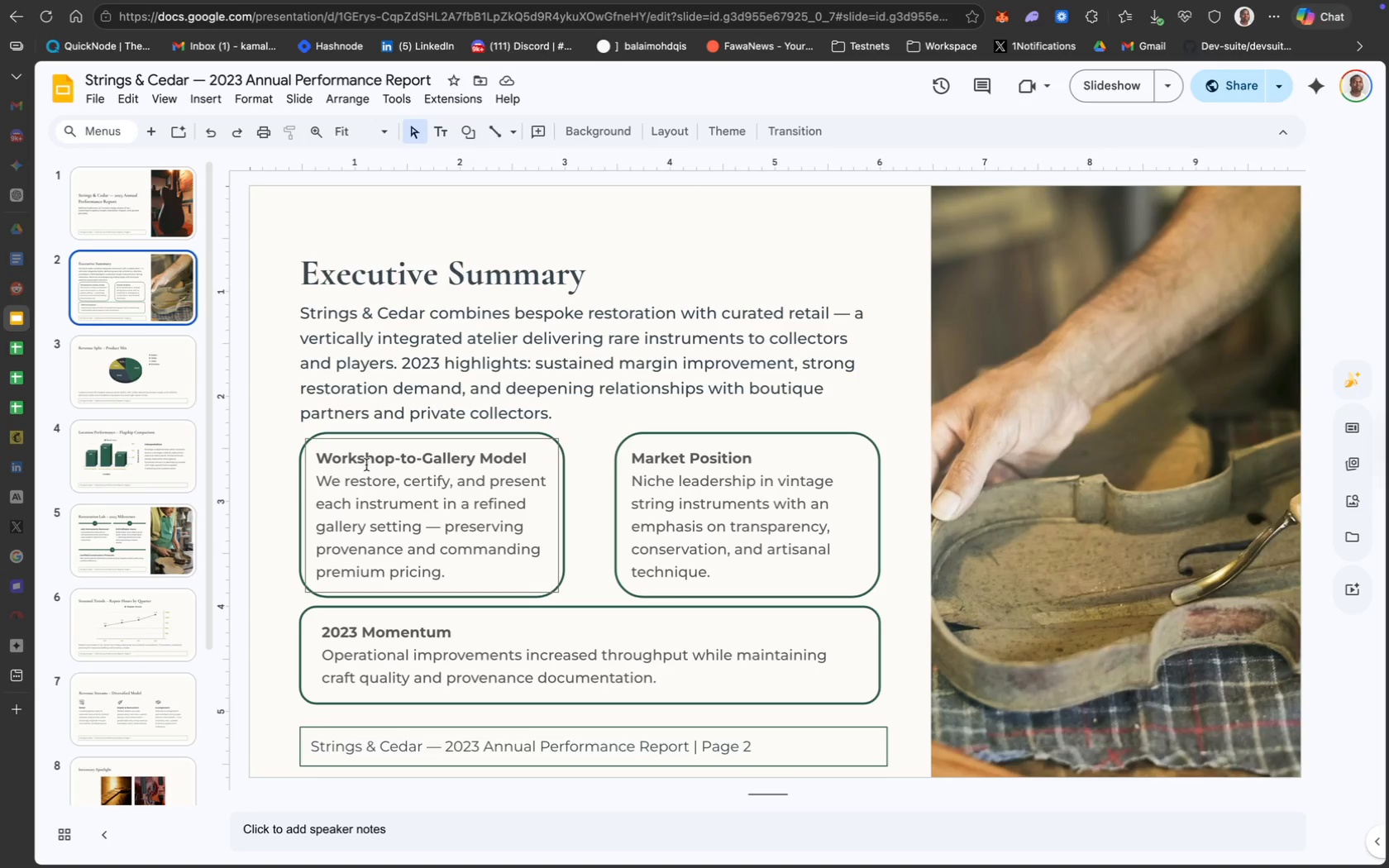 
left_click([144, 220])
 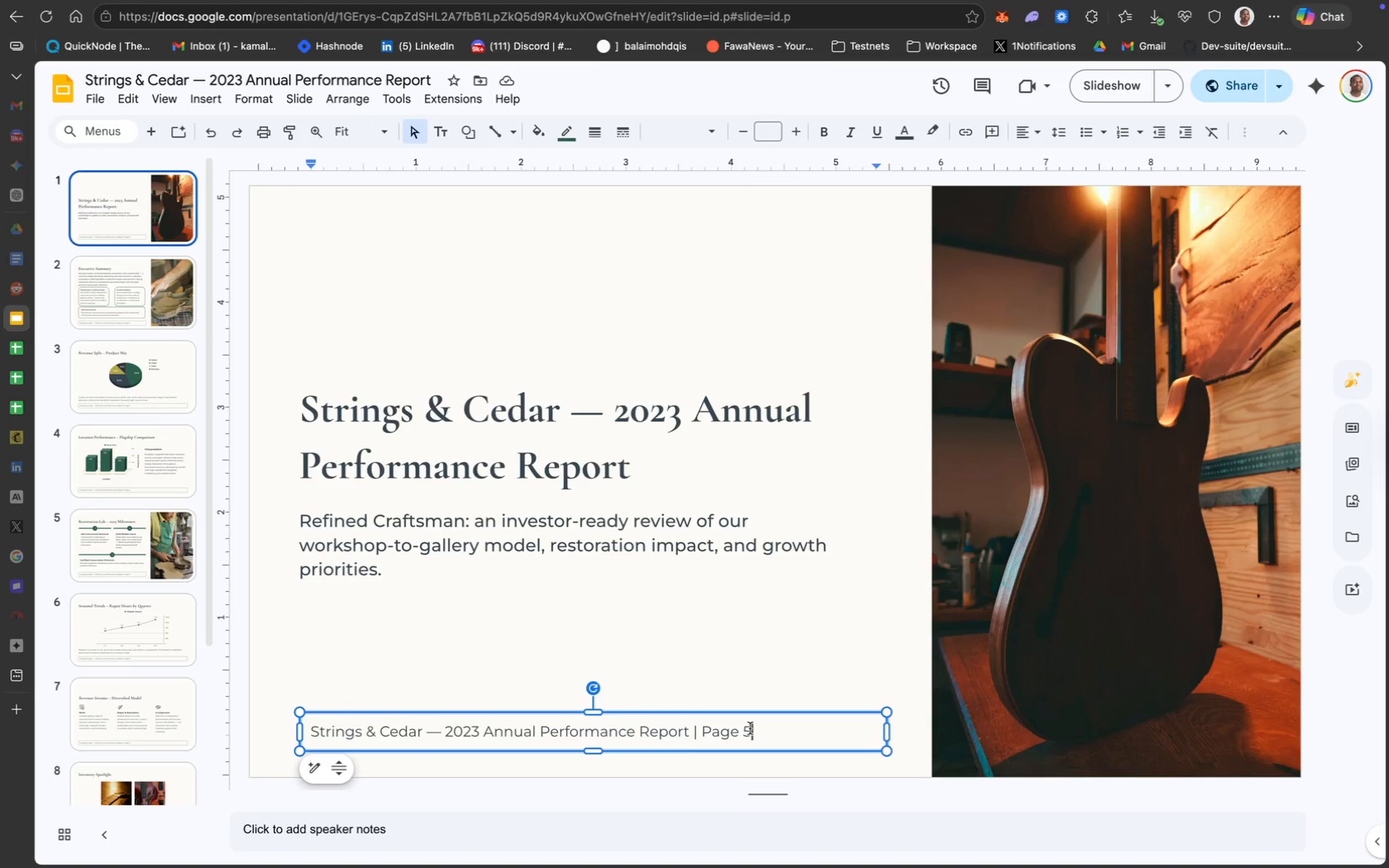 
key(Backspace)
 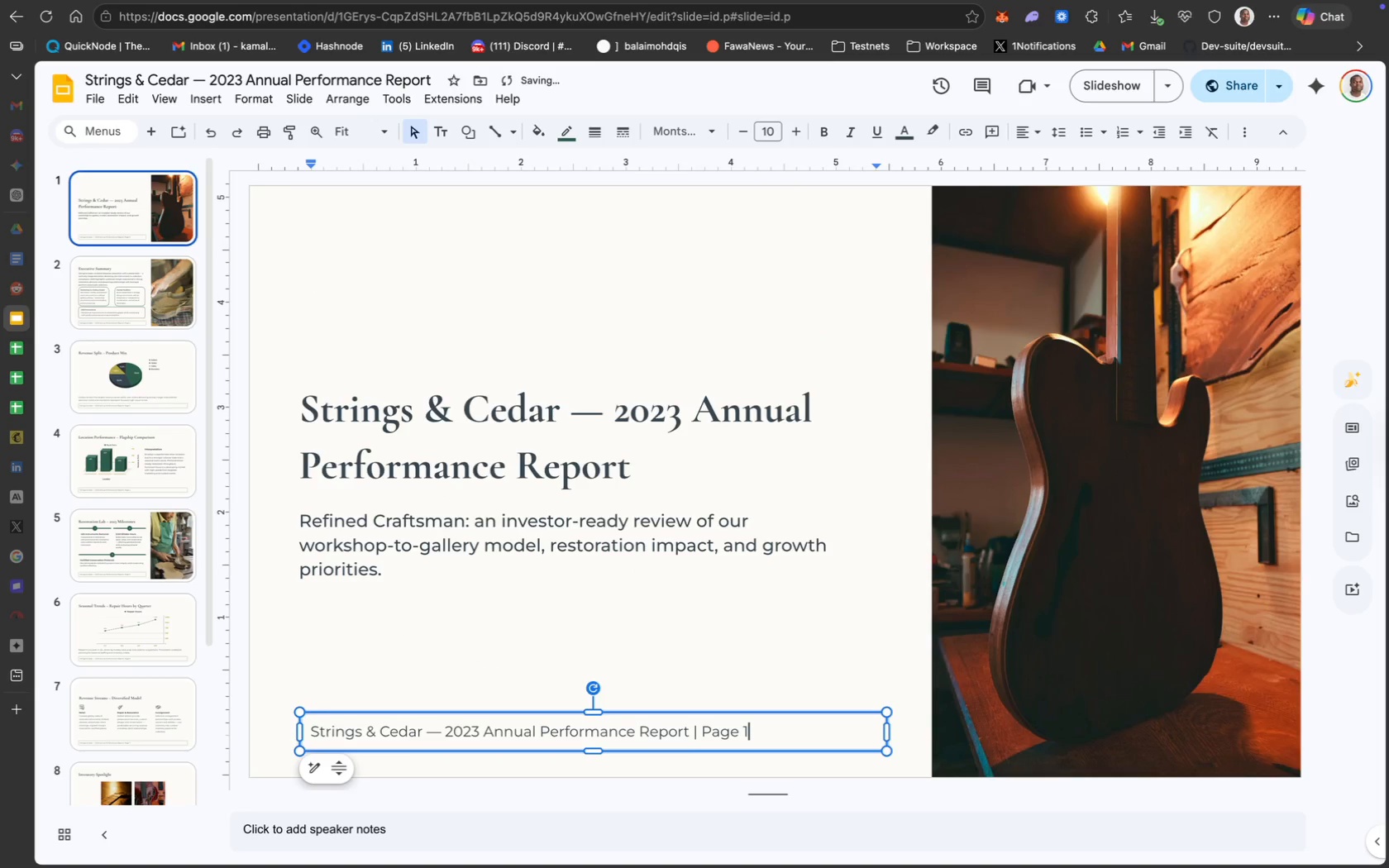 
key(1)
 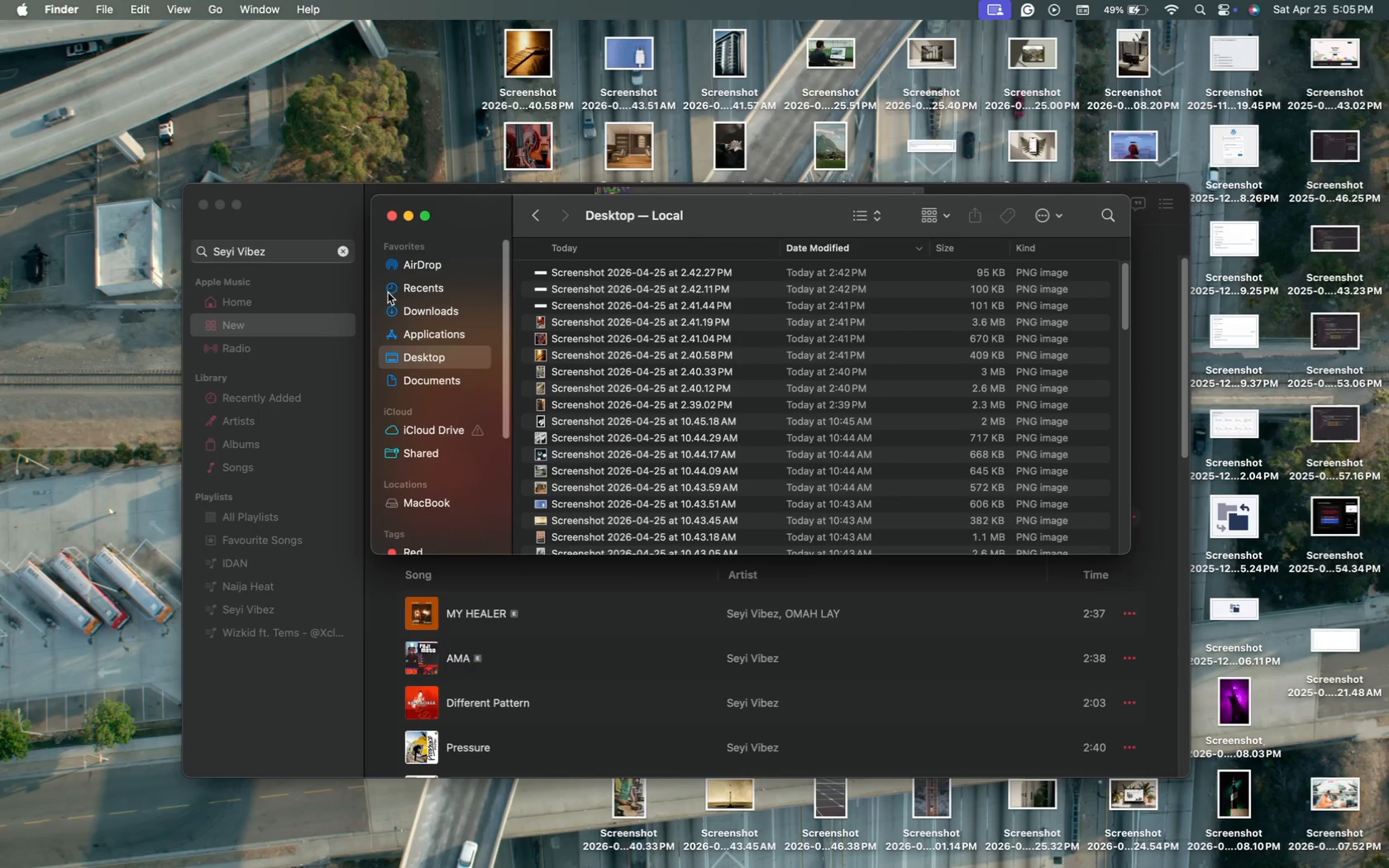 
wait(6.23)
 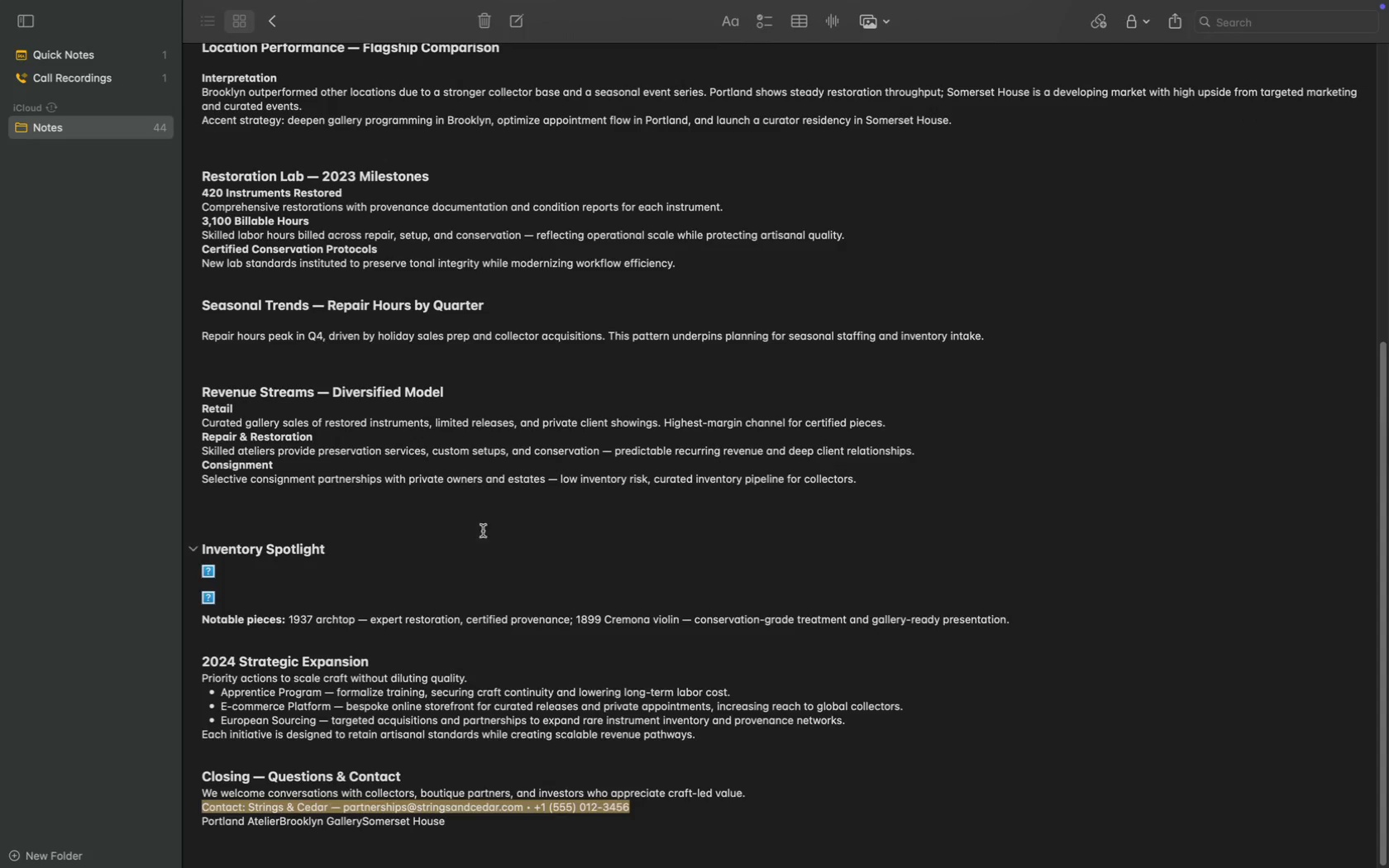 
mouse_move([592, 292])
 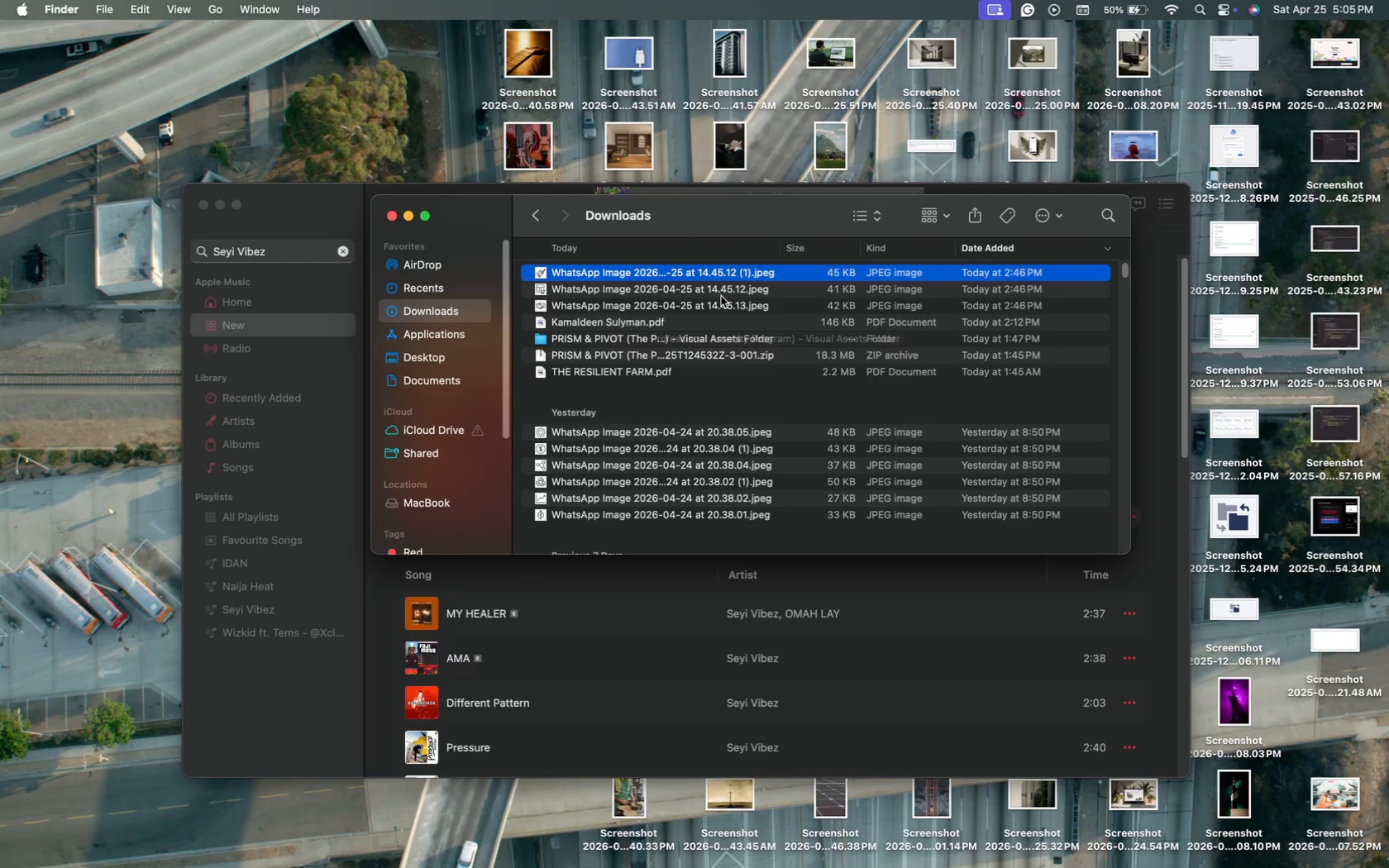 
wait(26.91)
 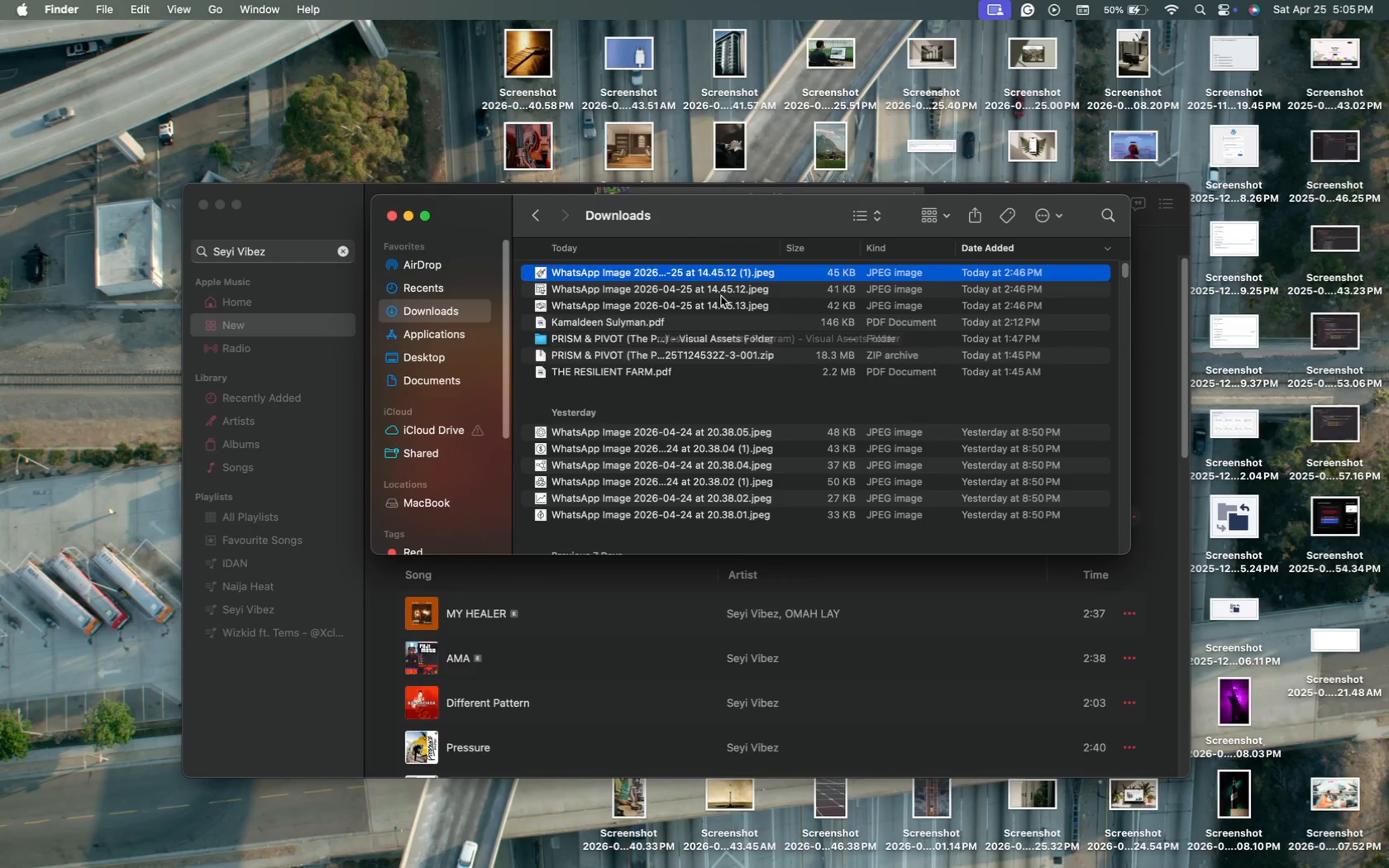 
left_click([497, 368])
 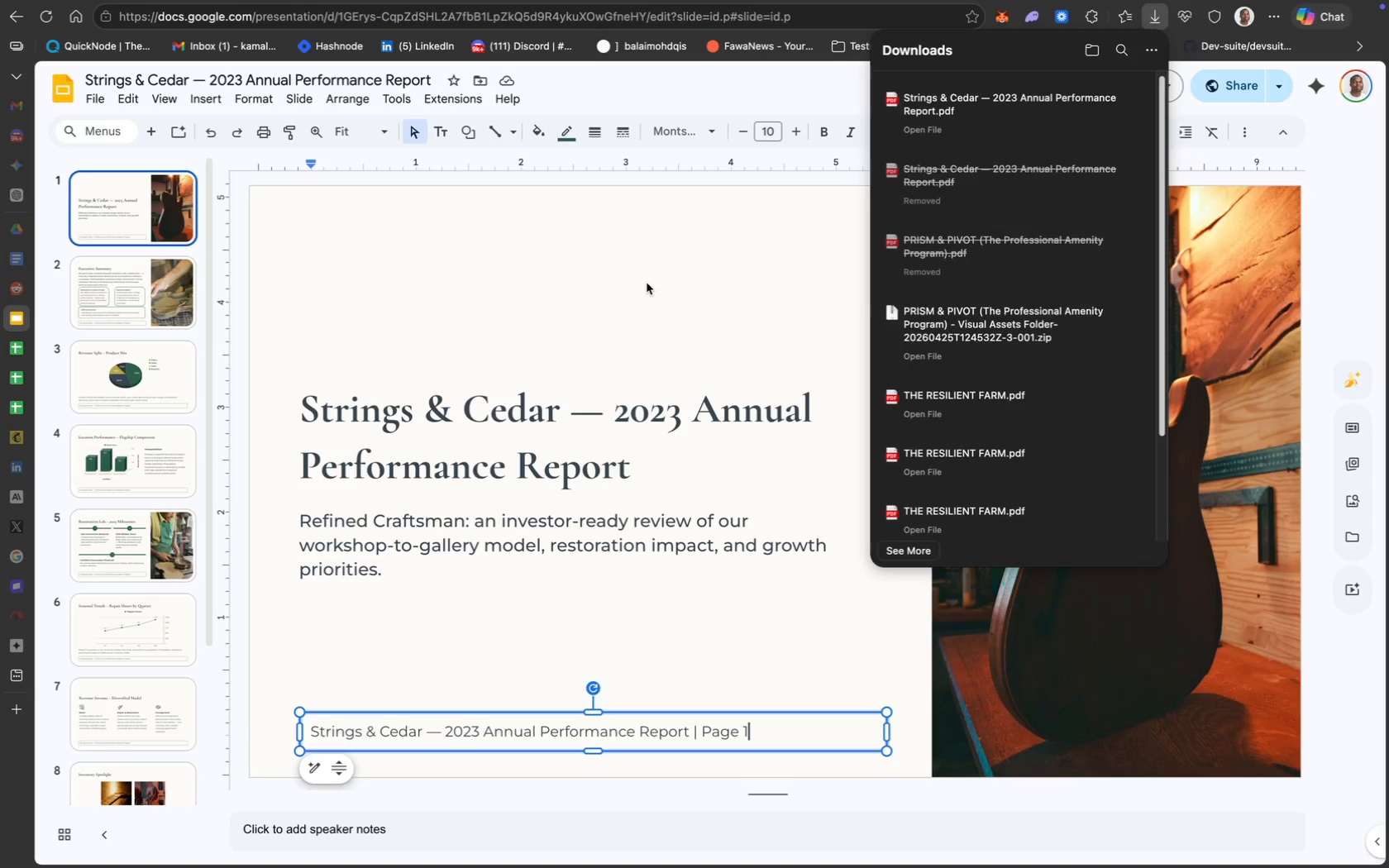 
wait(21.37)
 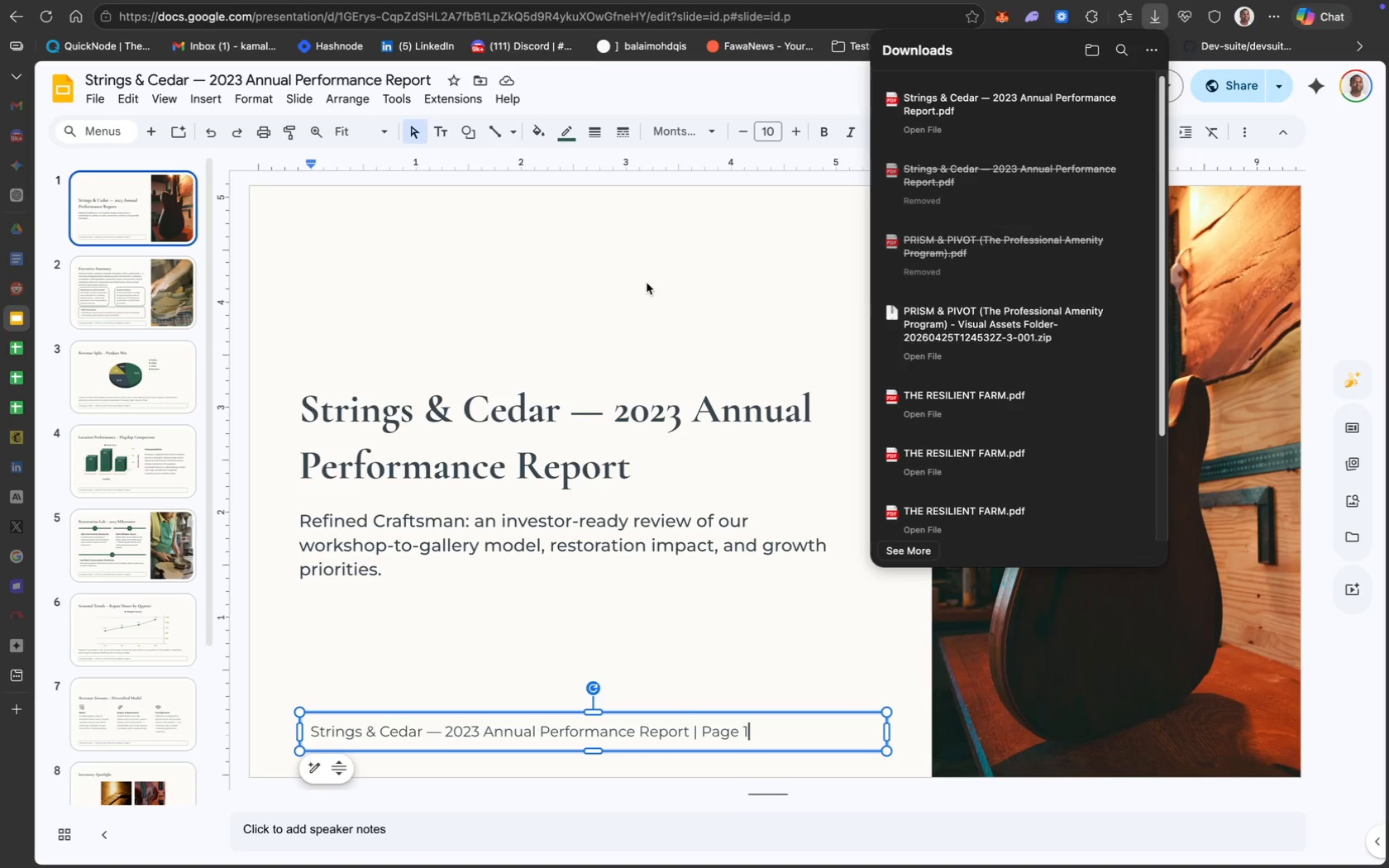 
left_click([664, 260])
 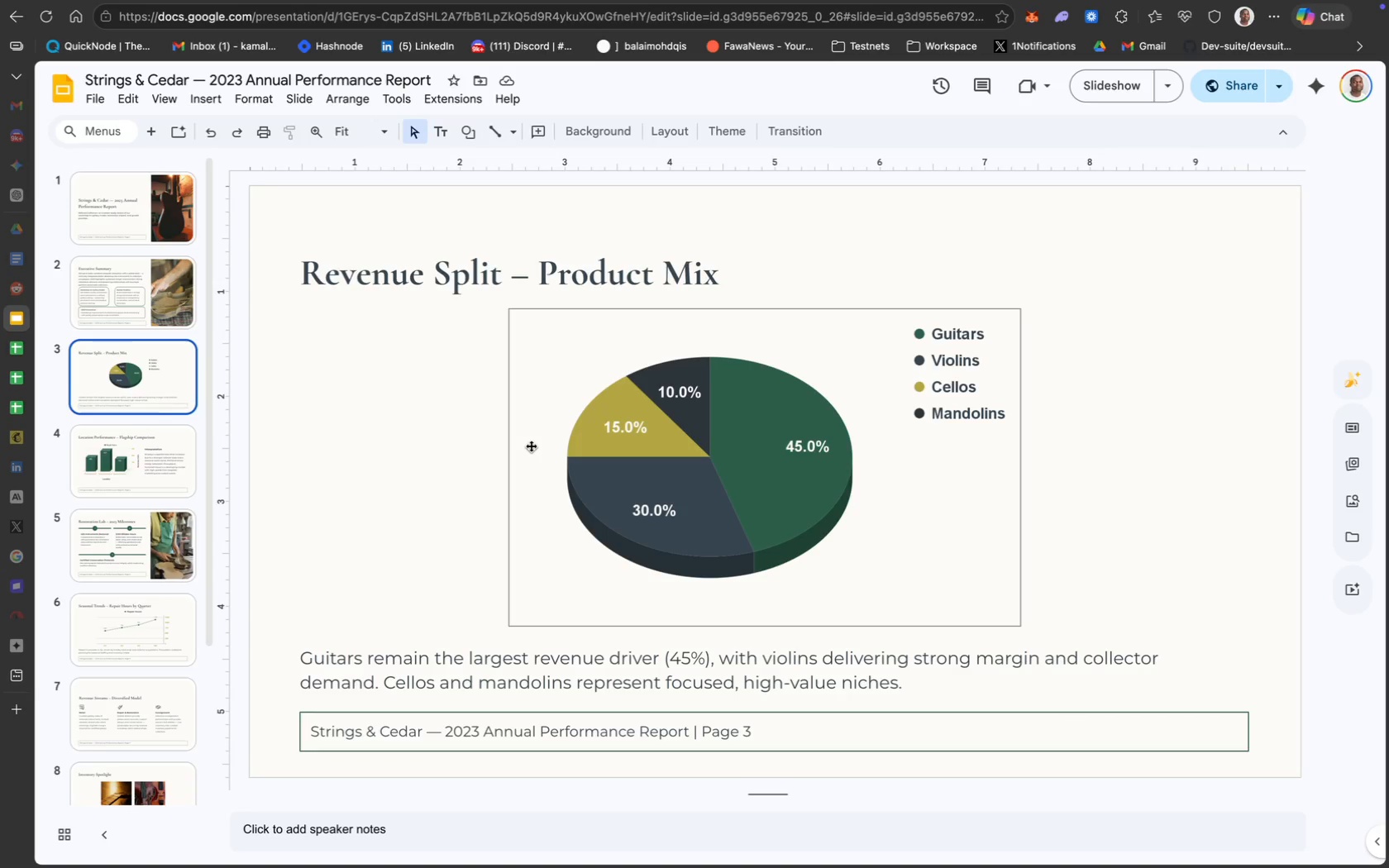 
wait(48.61)
 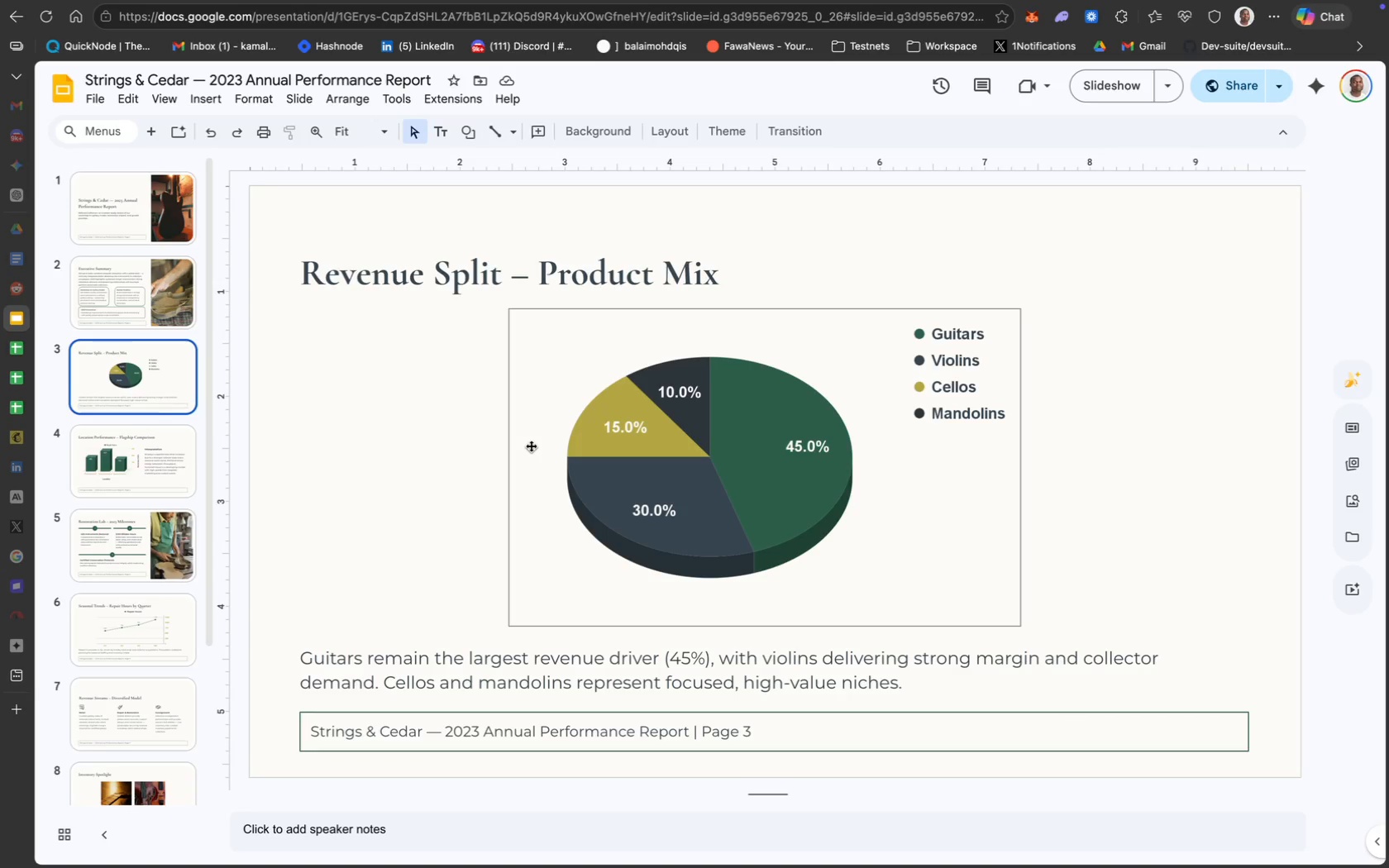 
left_click([726, 430])
 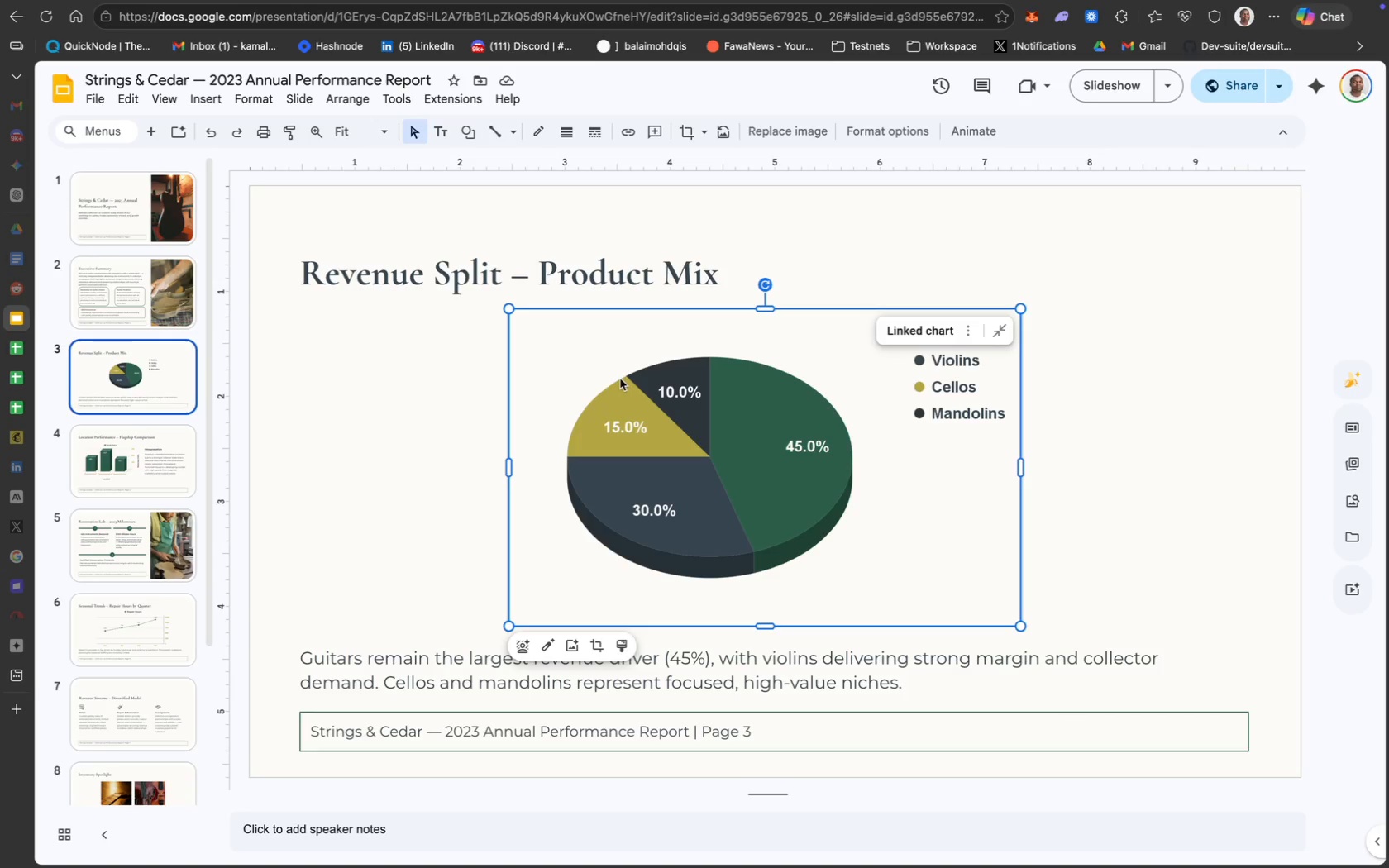 